 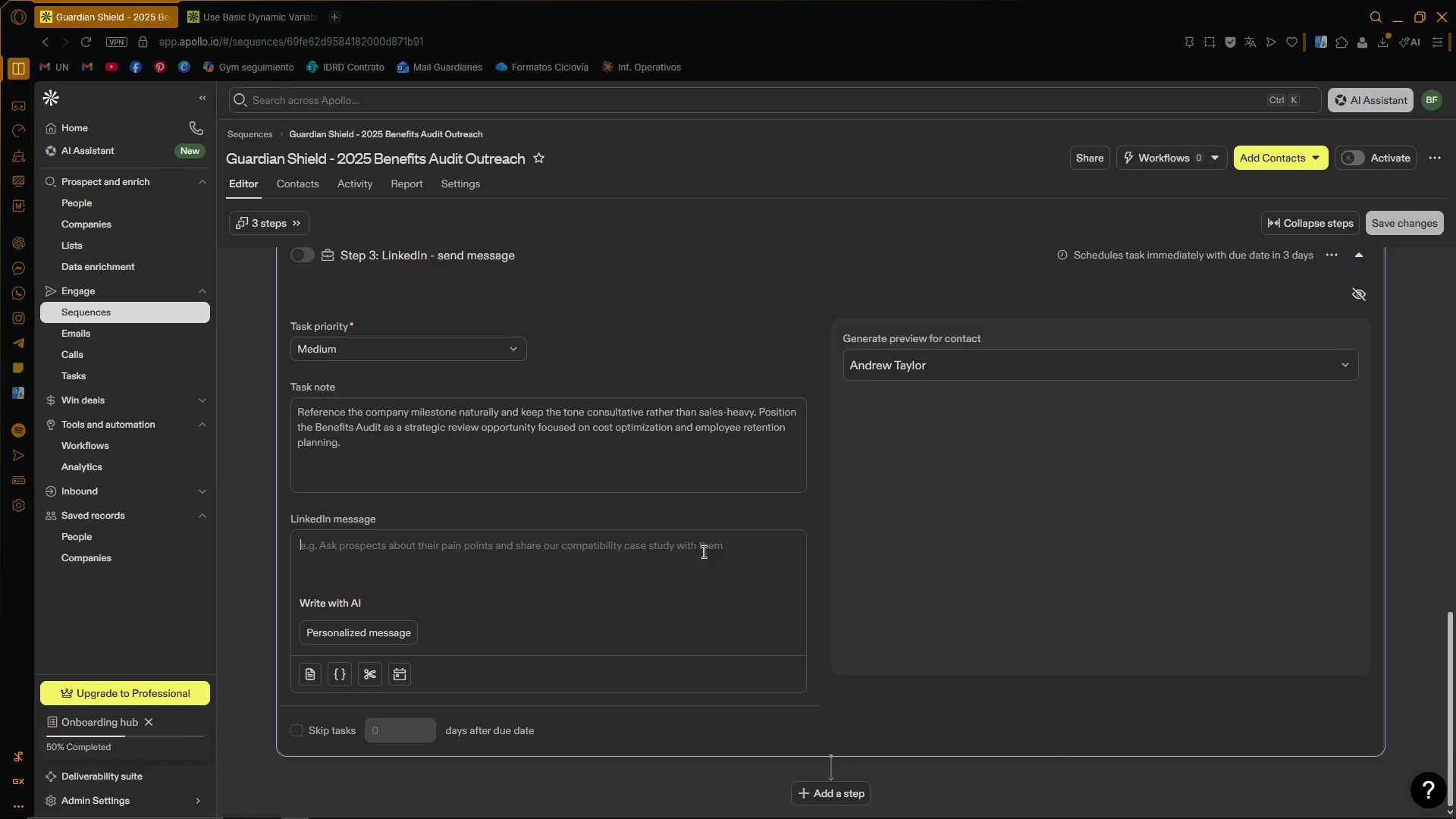 
scroll: coordinate [825, 469], scroll_direction: down, amount: 4.0
 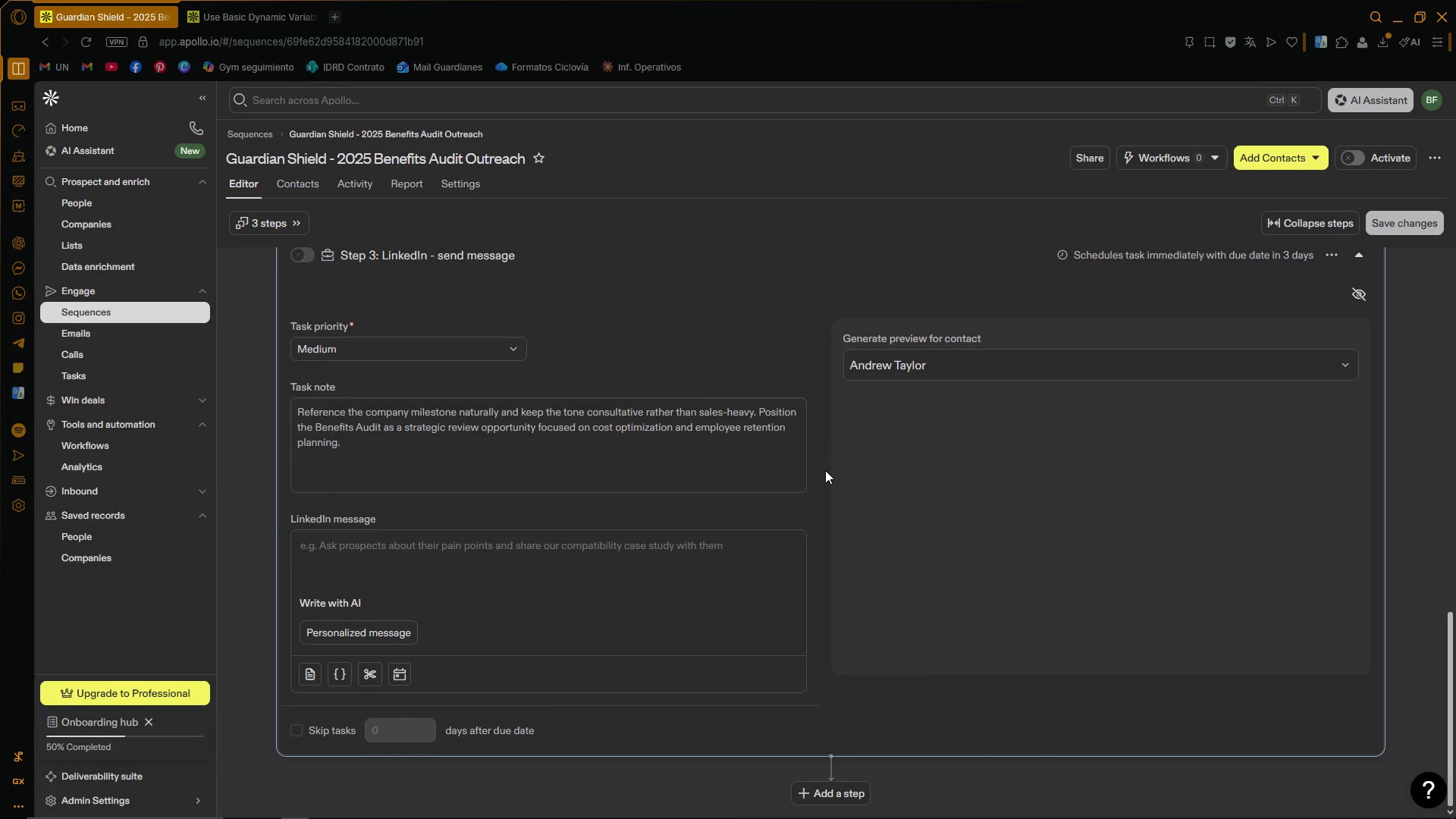 
key(CapsLock)
 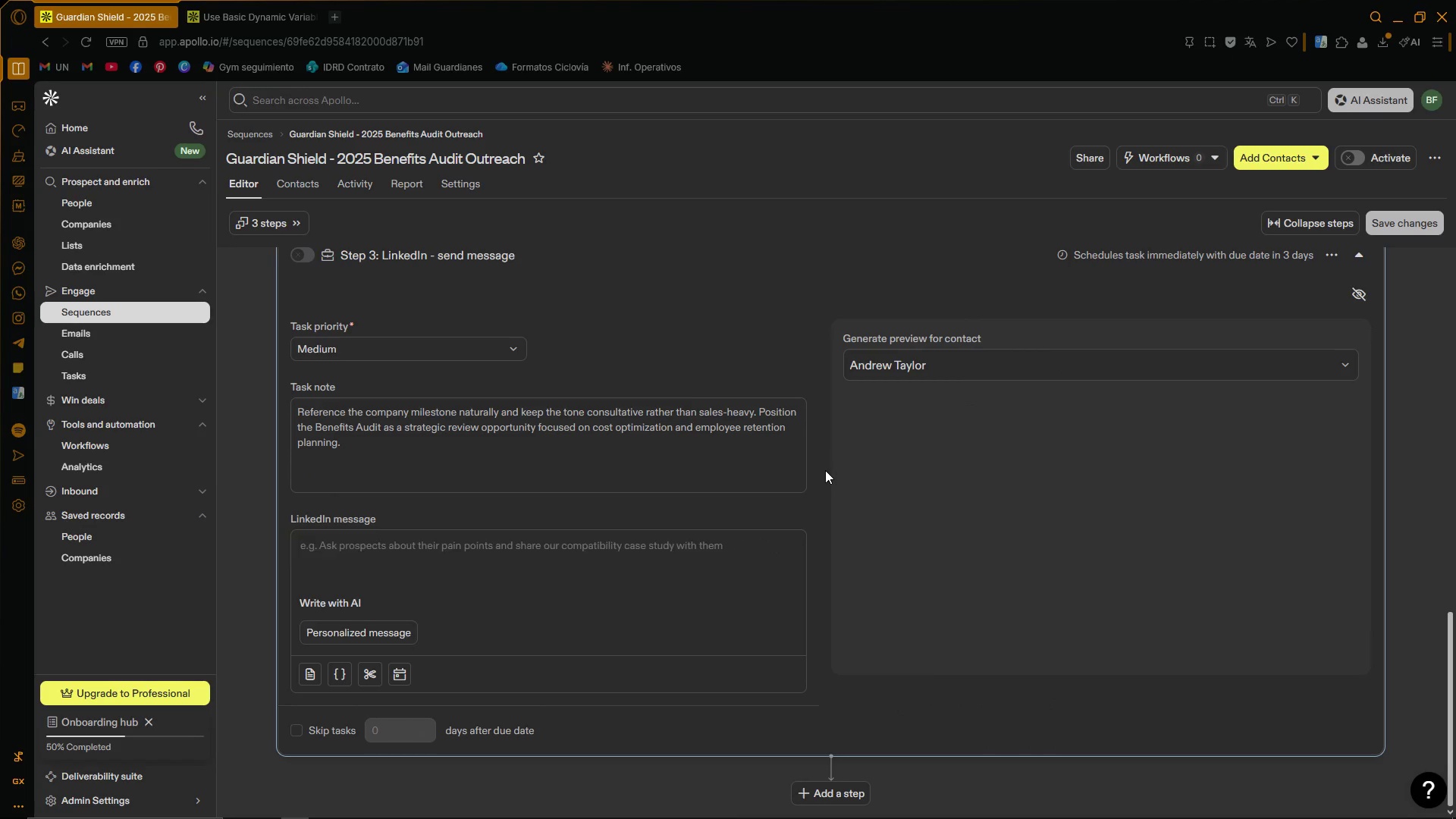 
key(H)
 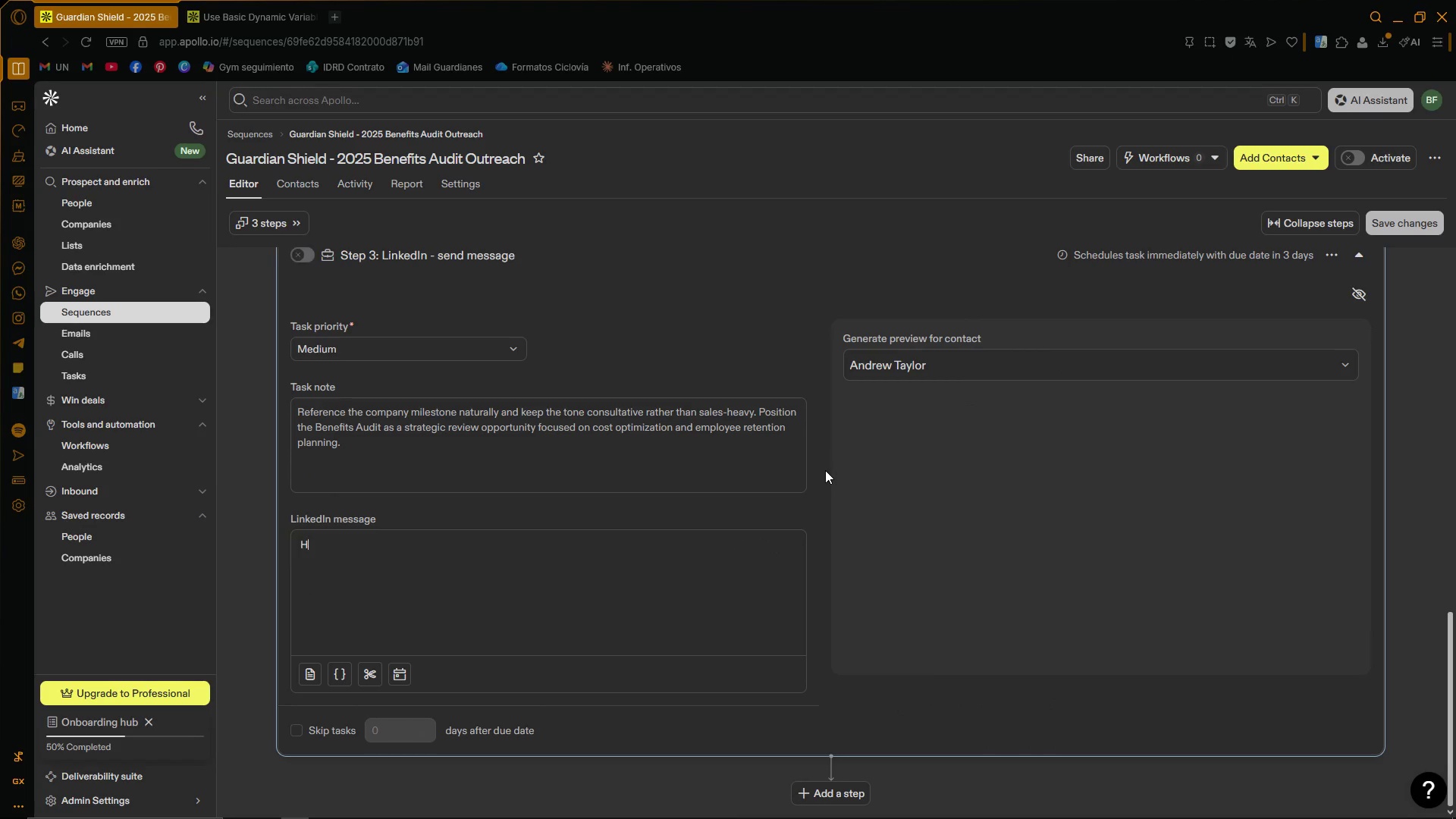 
key(CapsLock)
 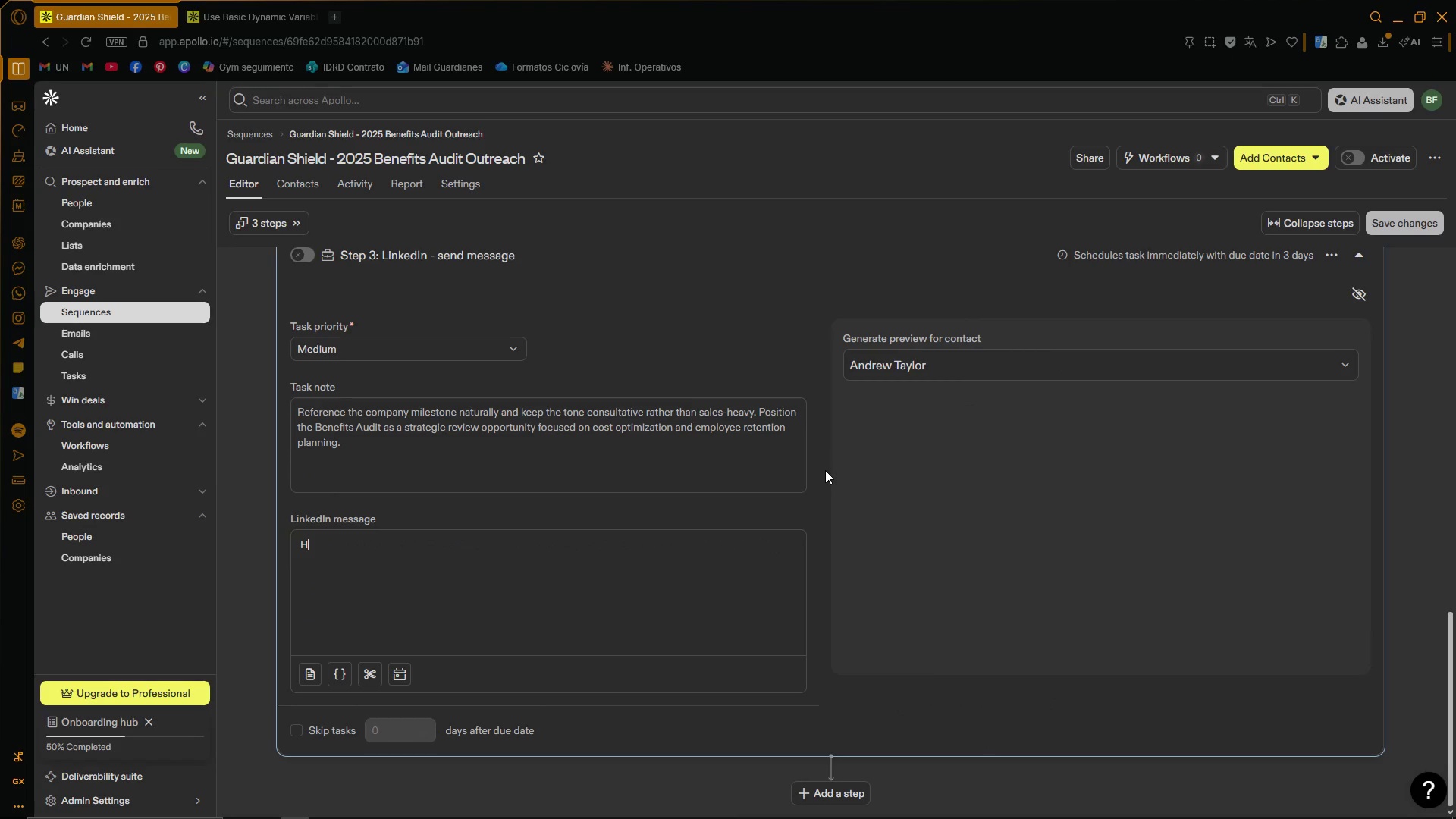 
key(I)
 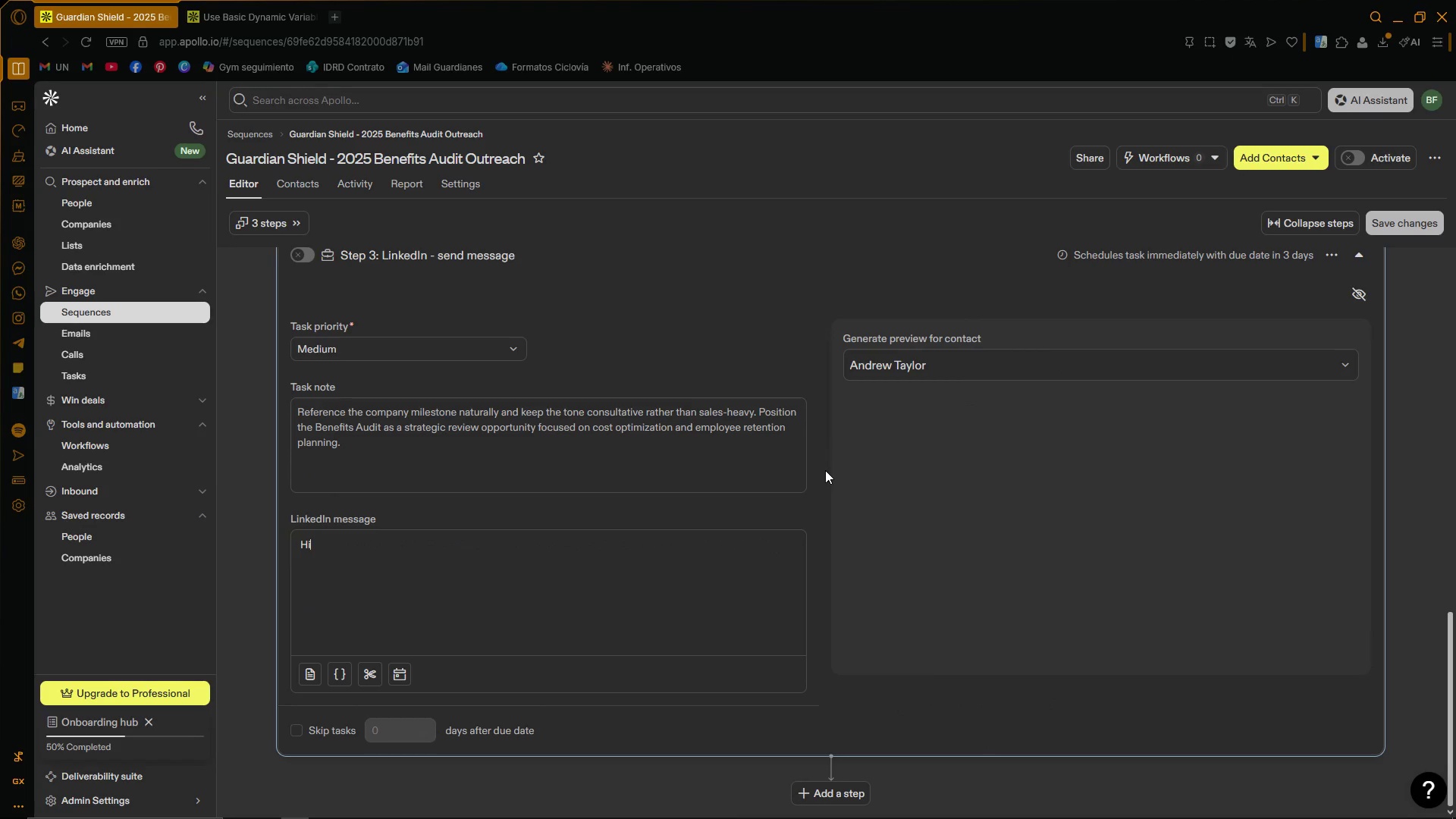 
key(Space)
 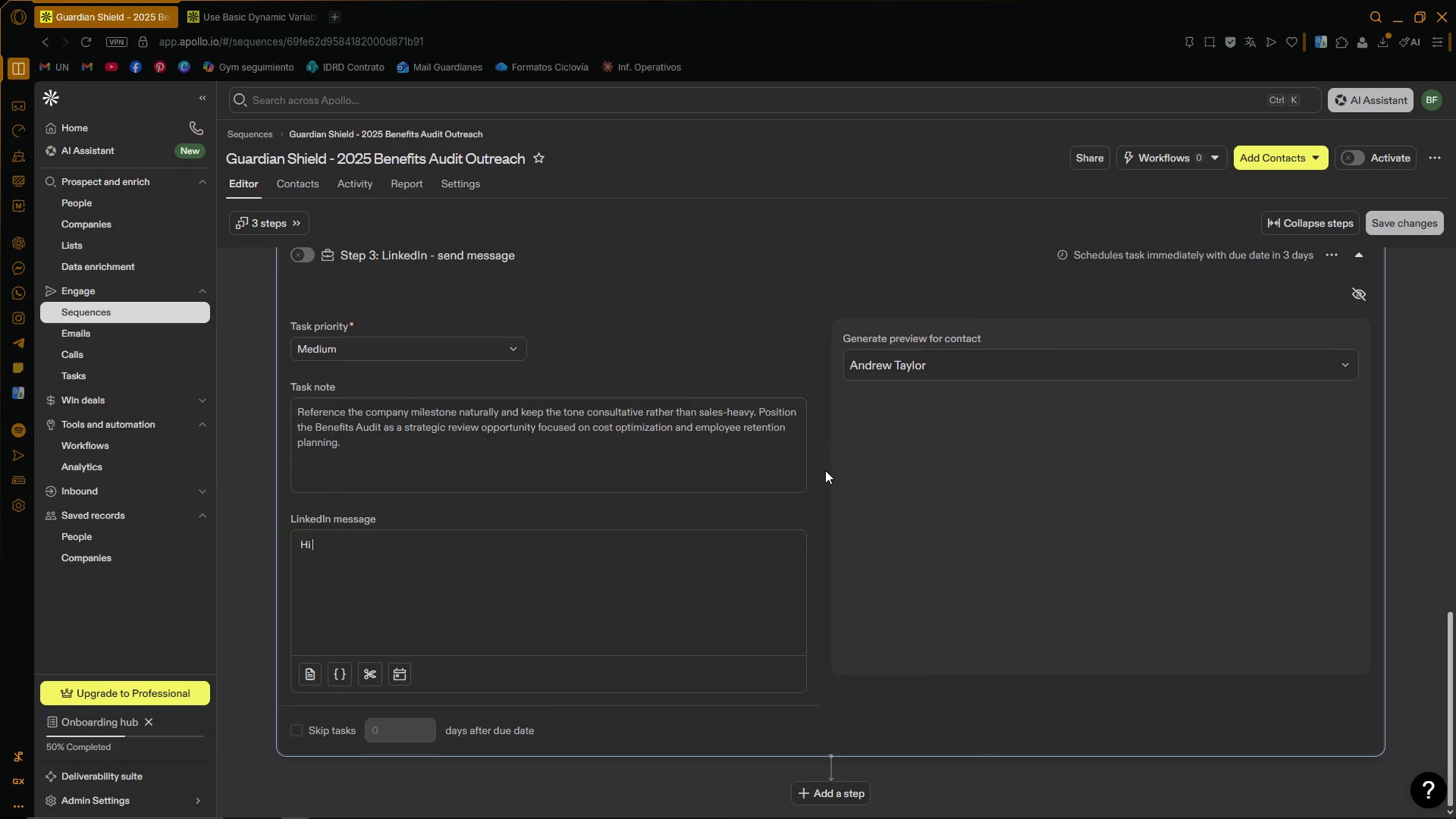 
key(Quote)
 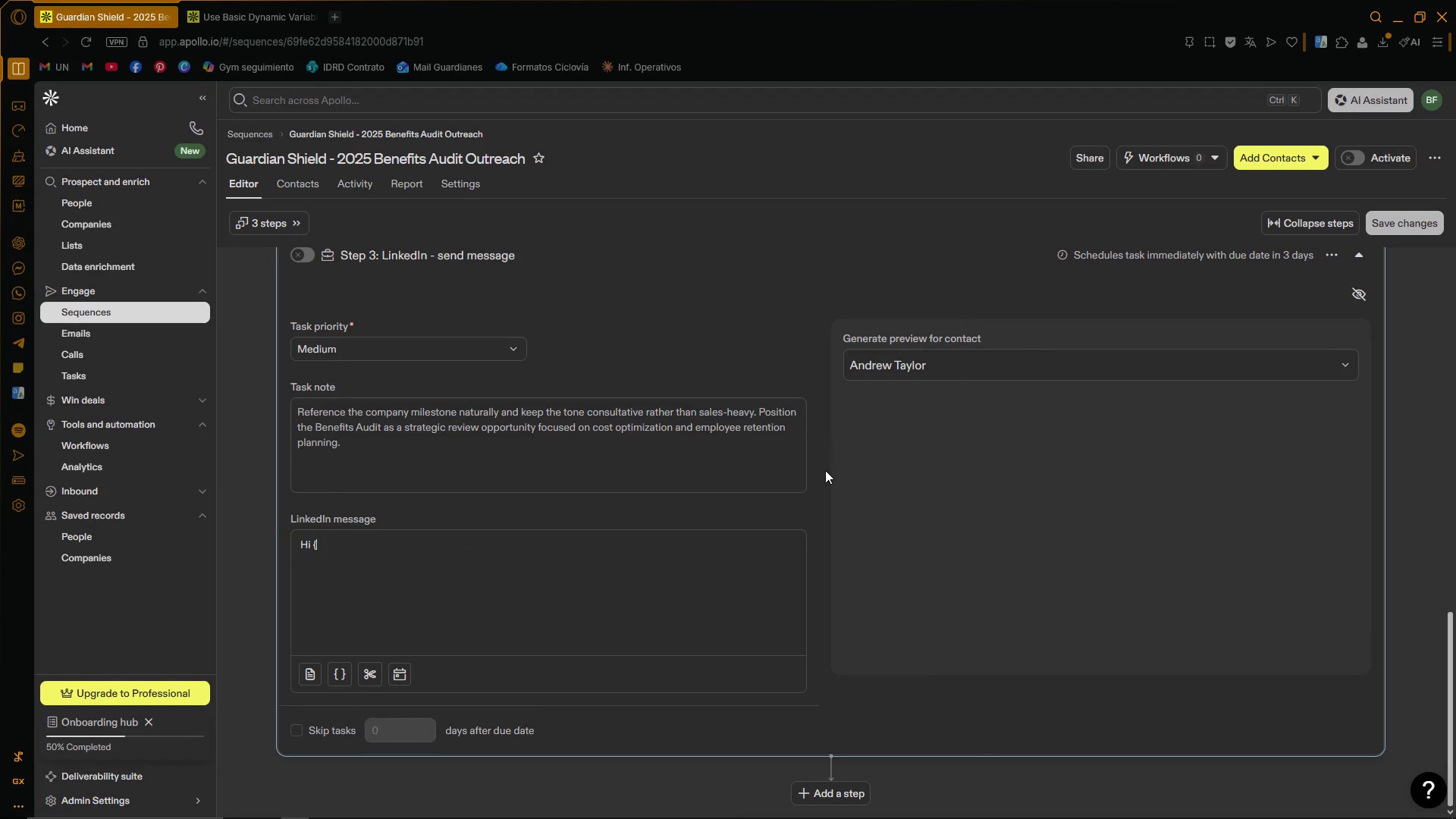 
key(Quote)
 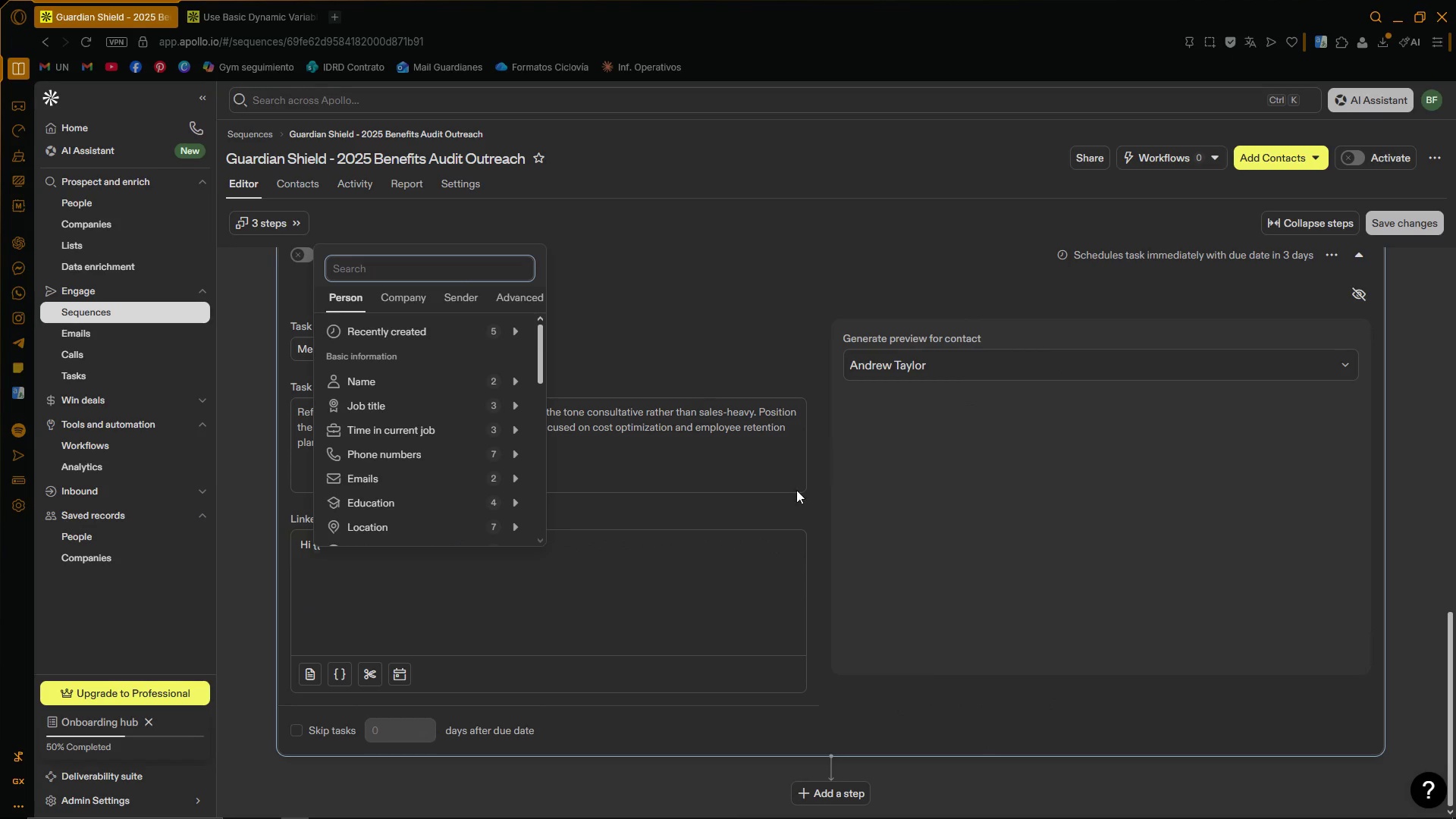 
left_click([722, 553])
 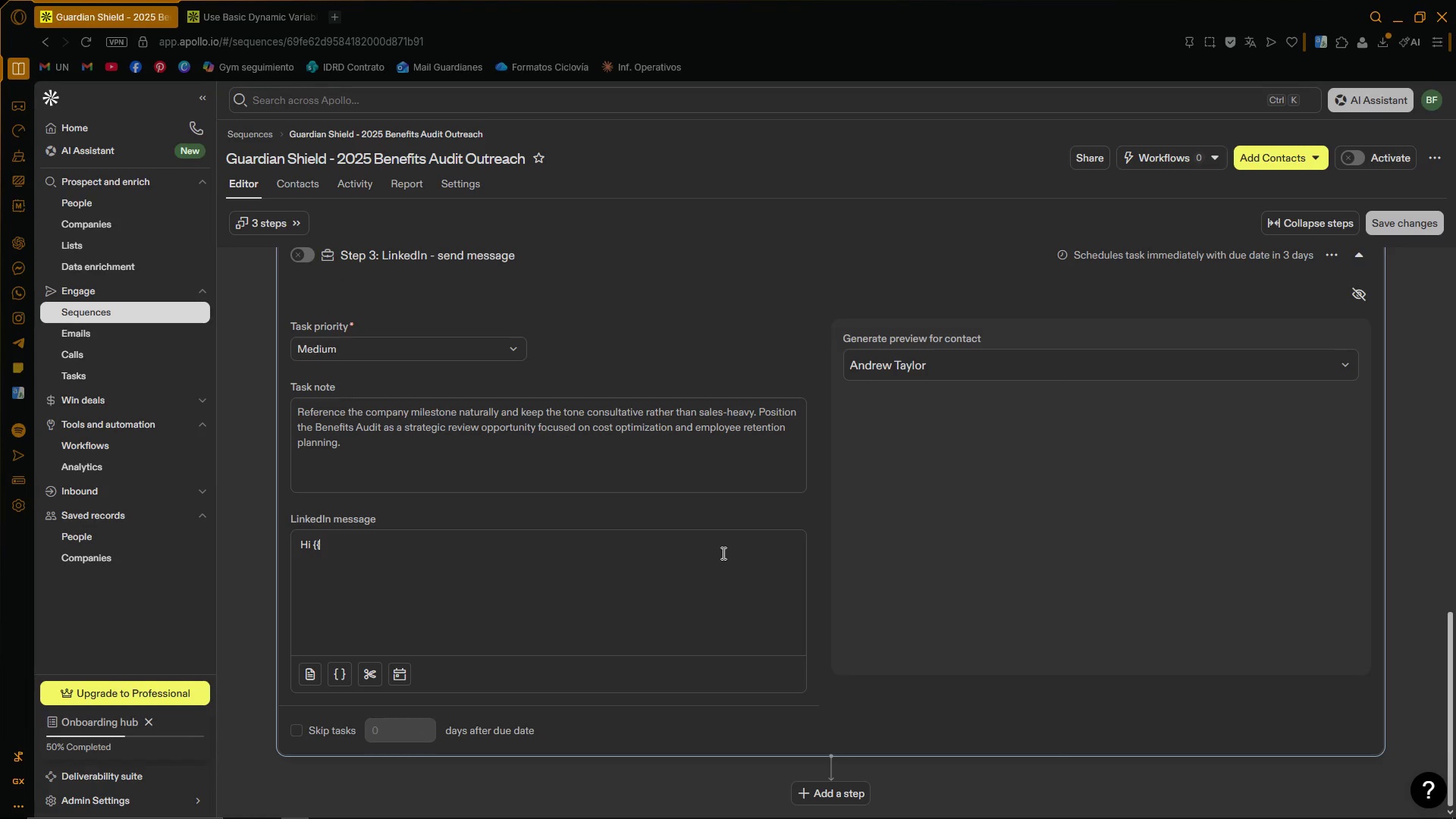 
type(first_name)
 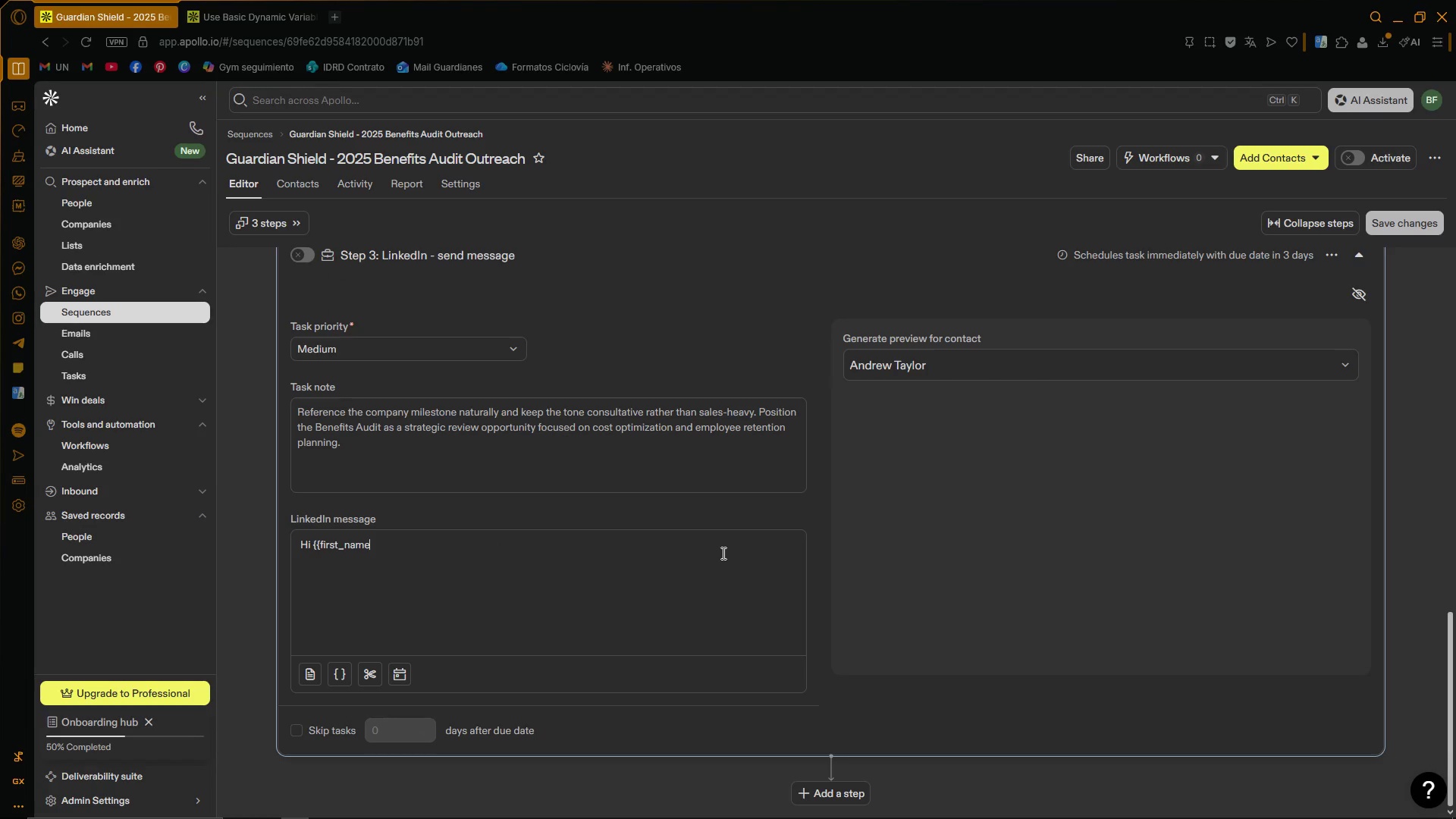 
key(Control+V)
 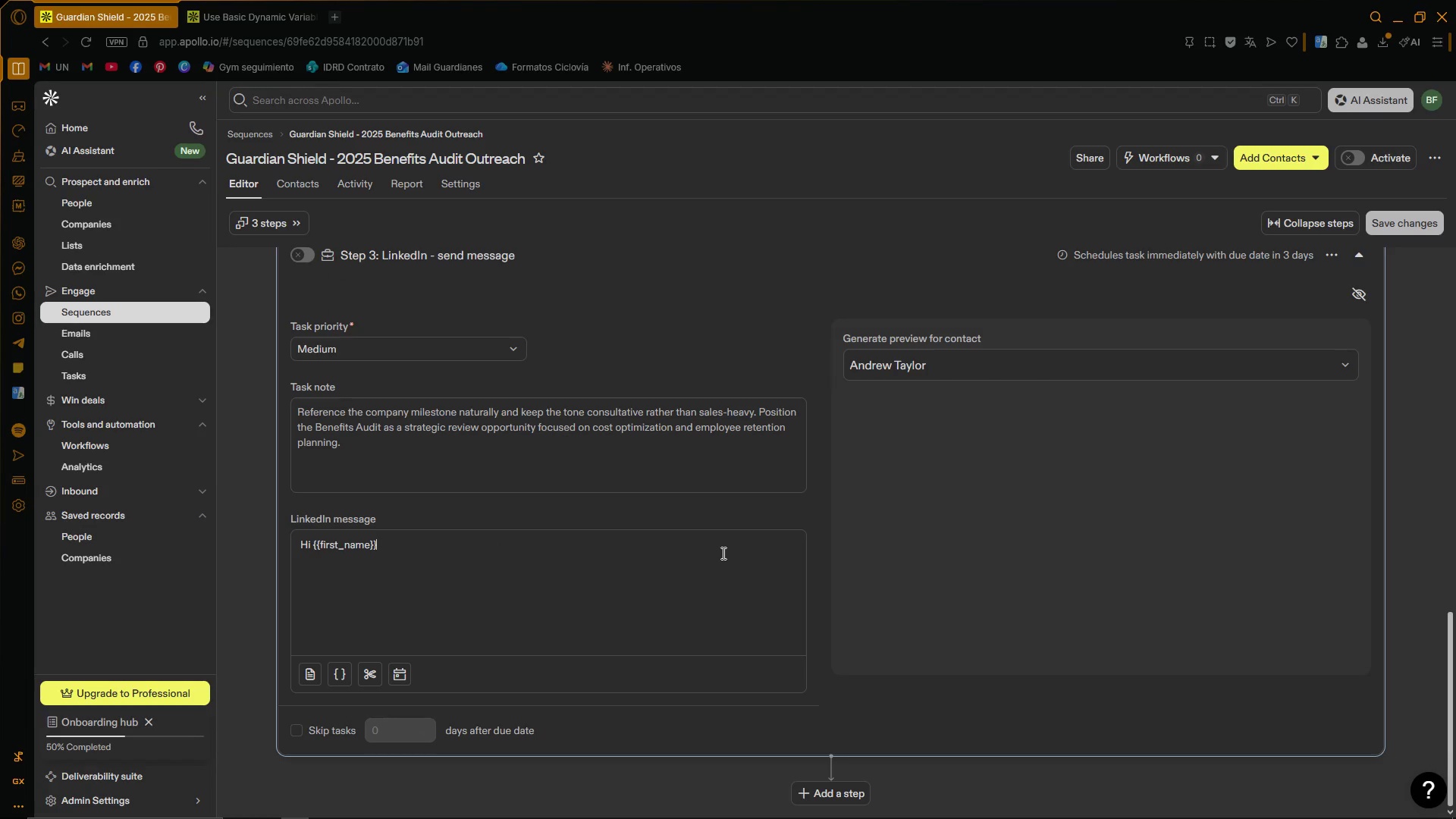 
key(Comma)
 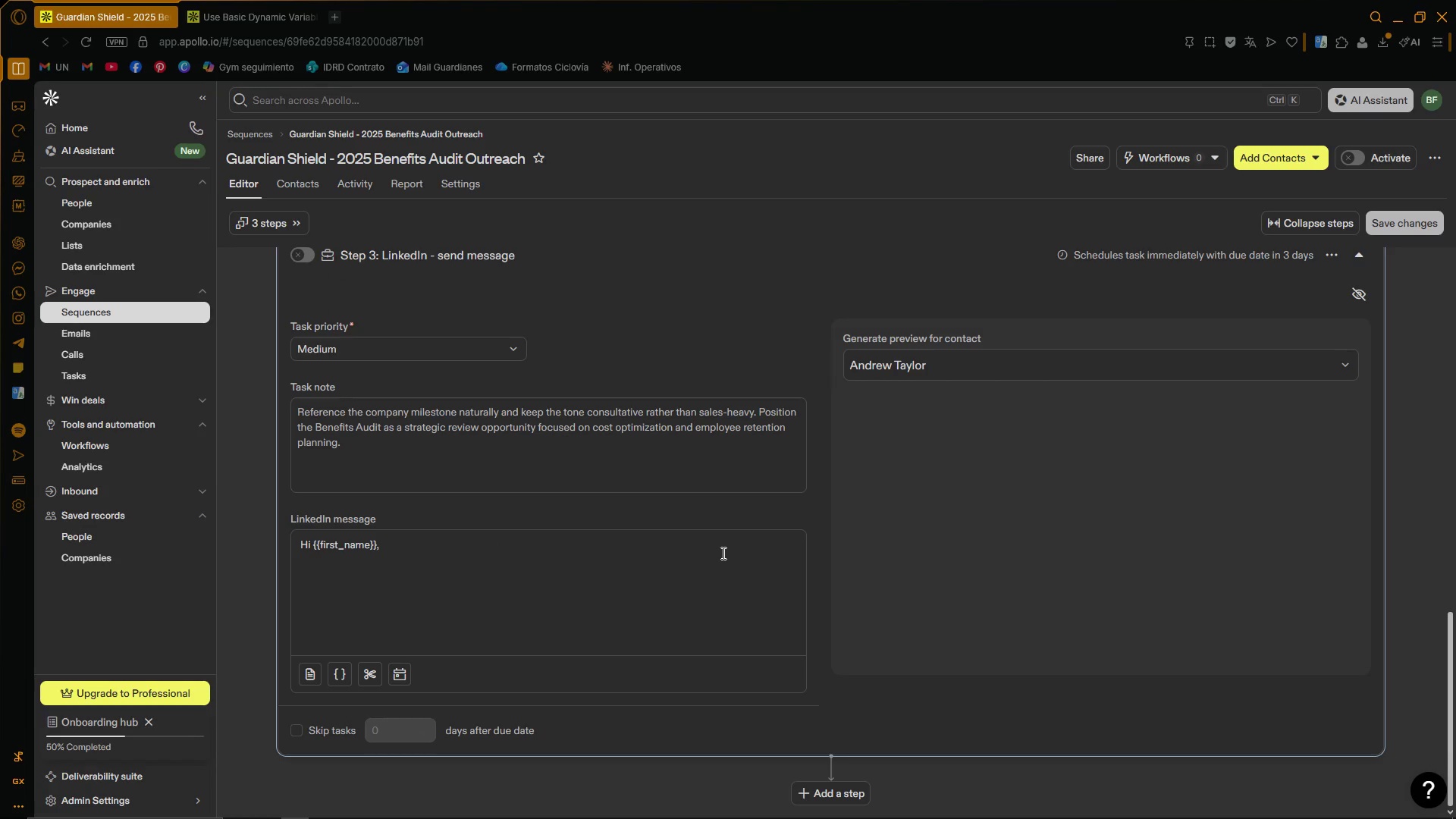 
key(Enter)
 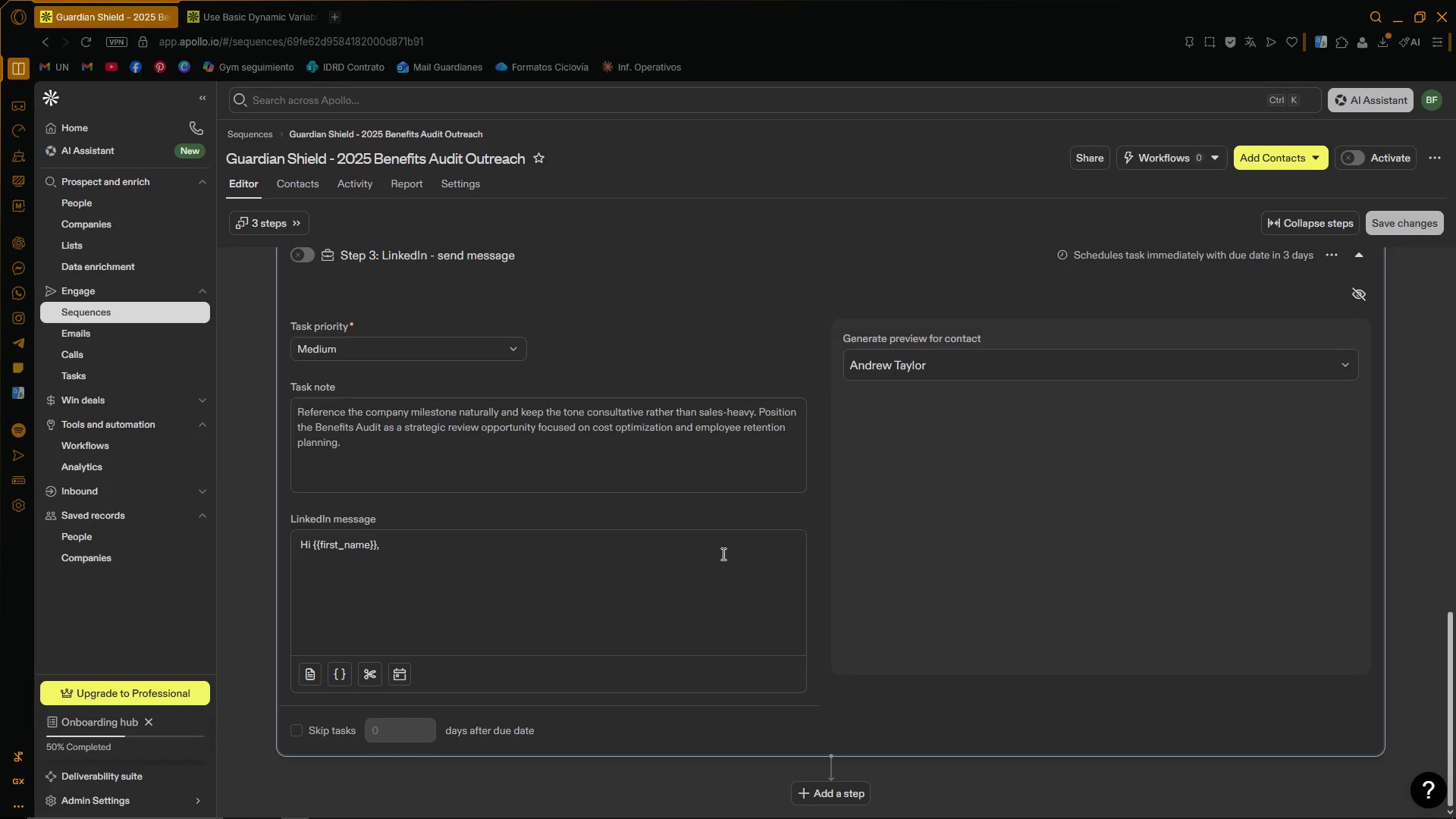 
key(Backspace)
type( I wanted )
 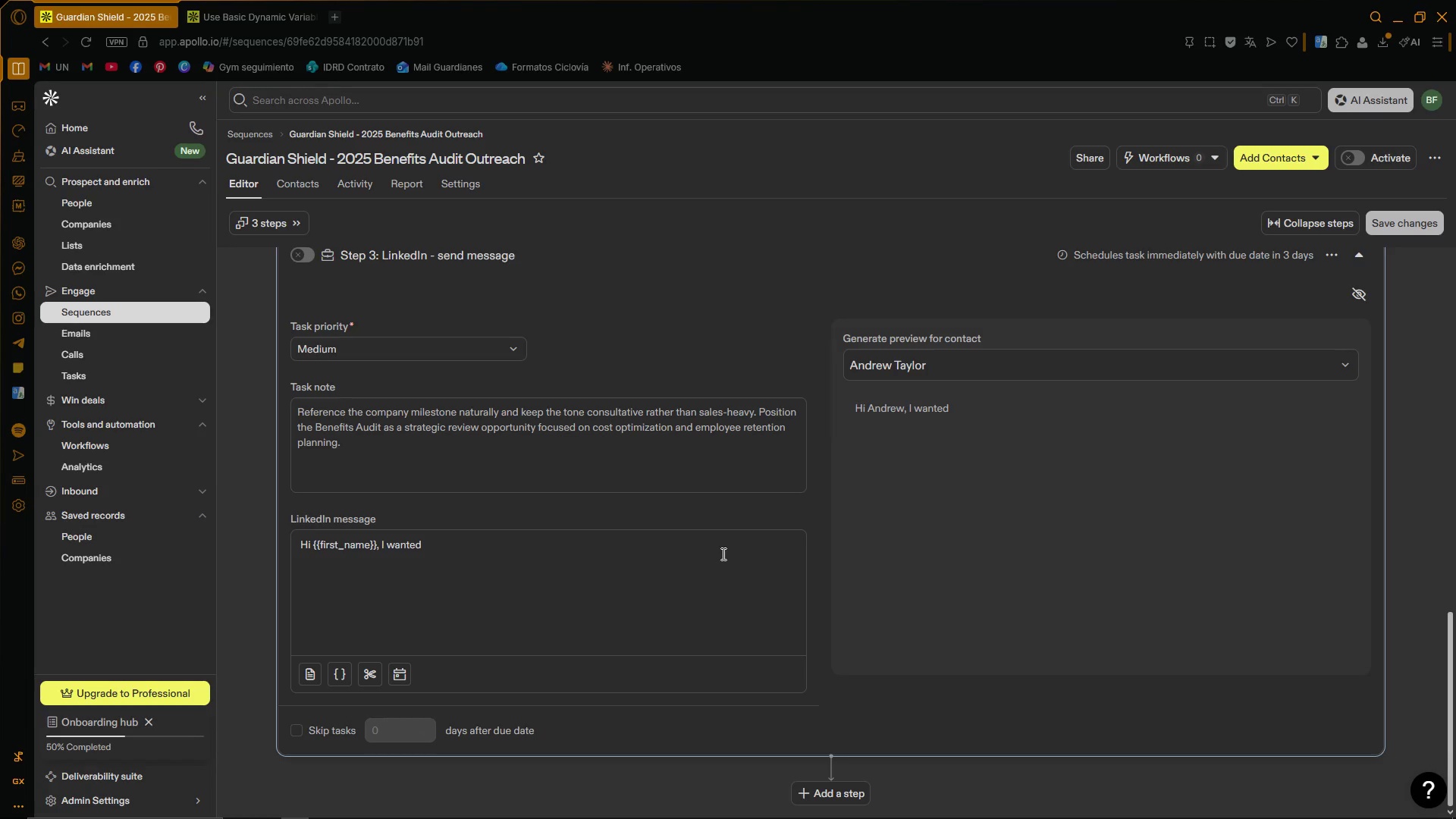 
wait(10.22)
 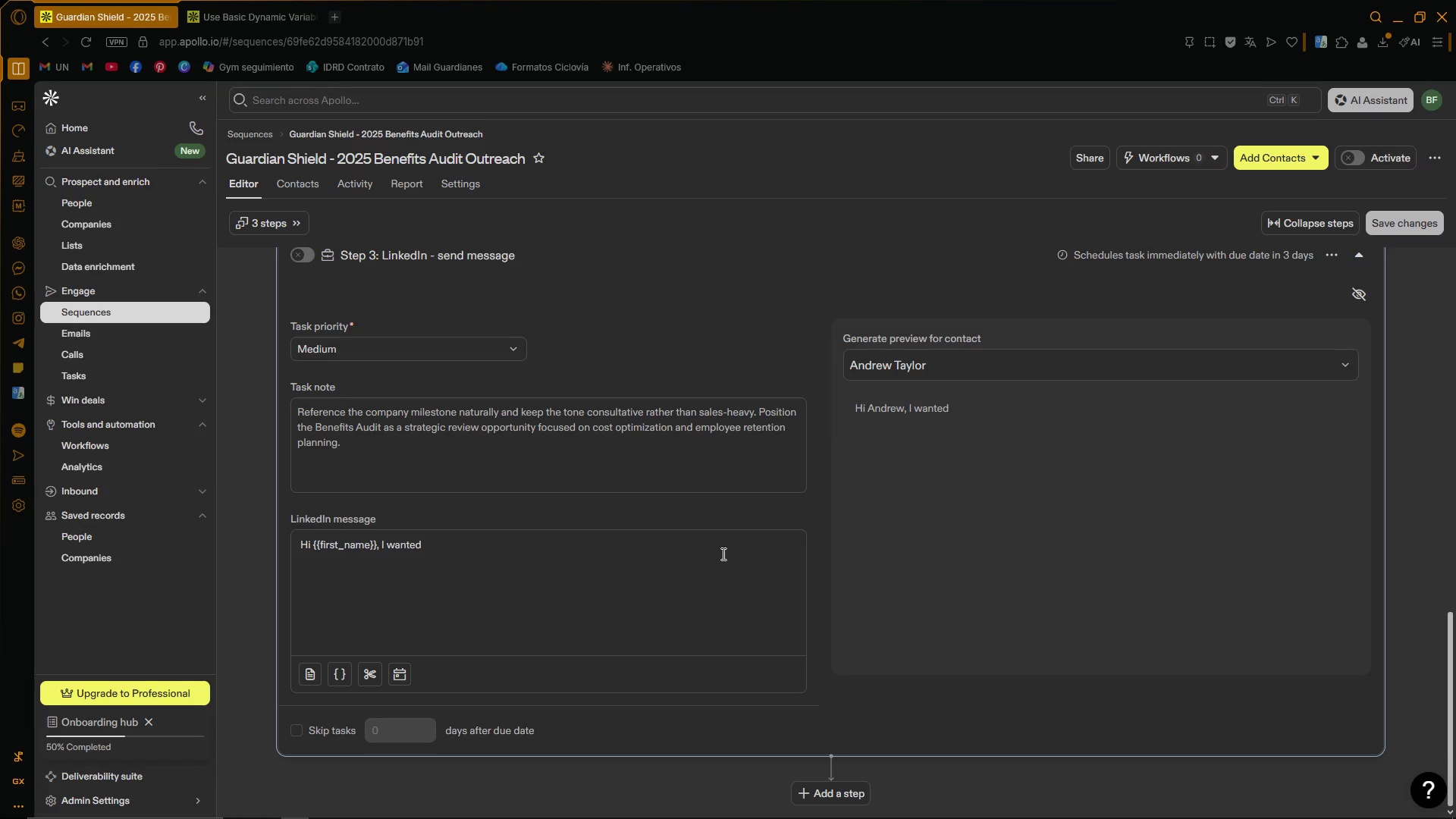 
type(ti)
key(Backspace)
type(o follow up beaci)
key(Backspace)
type(ause )
key(Backspace)
key(Backspace)
key(Backspace)
key(Backspace)
key(Backspace)
key(Backspace)
key(Backspace)
type(cause I noticed '')
 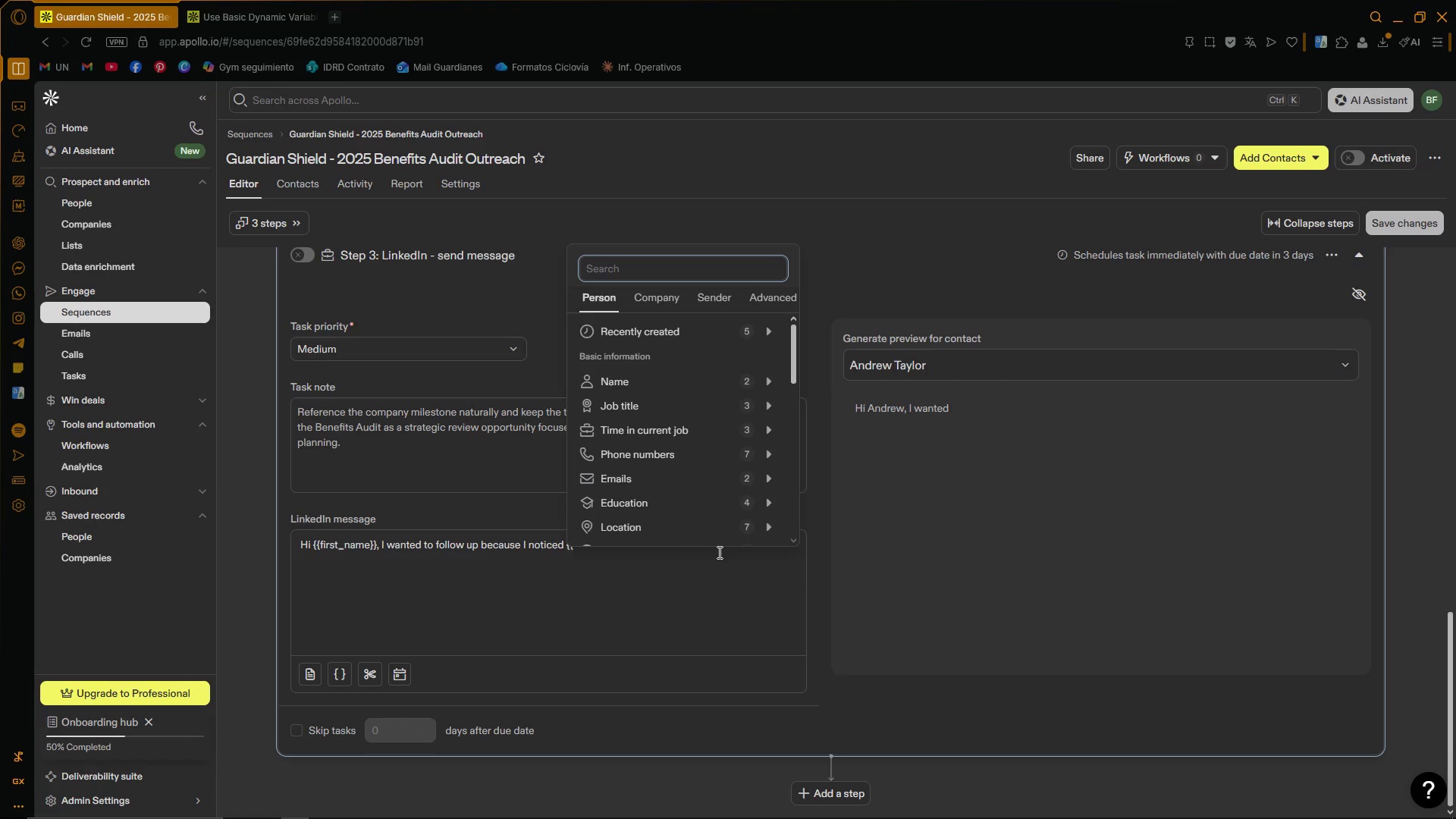 
left_click([708, 565])
 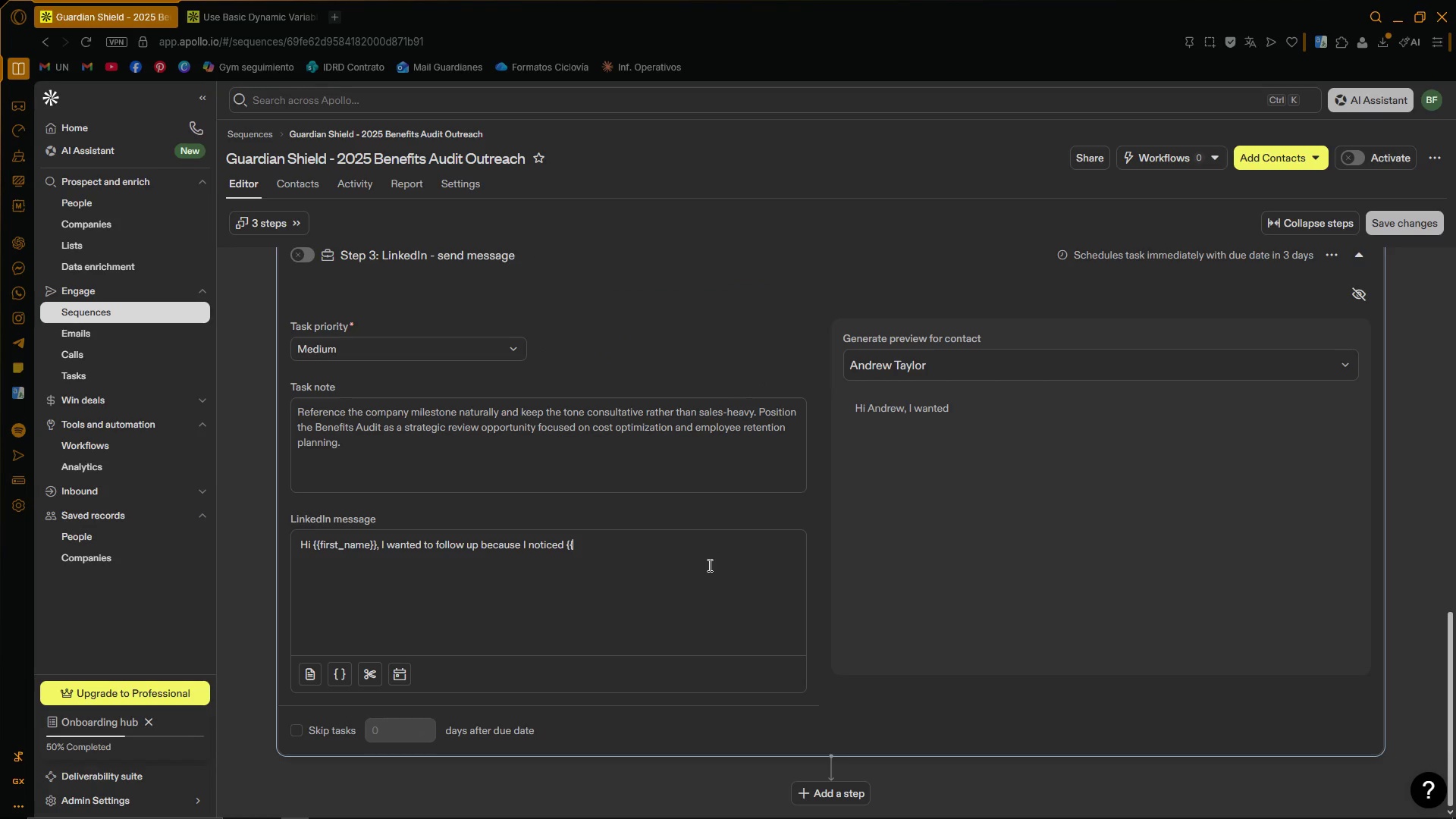 
type(recent_milestone)
 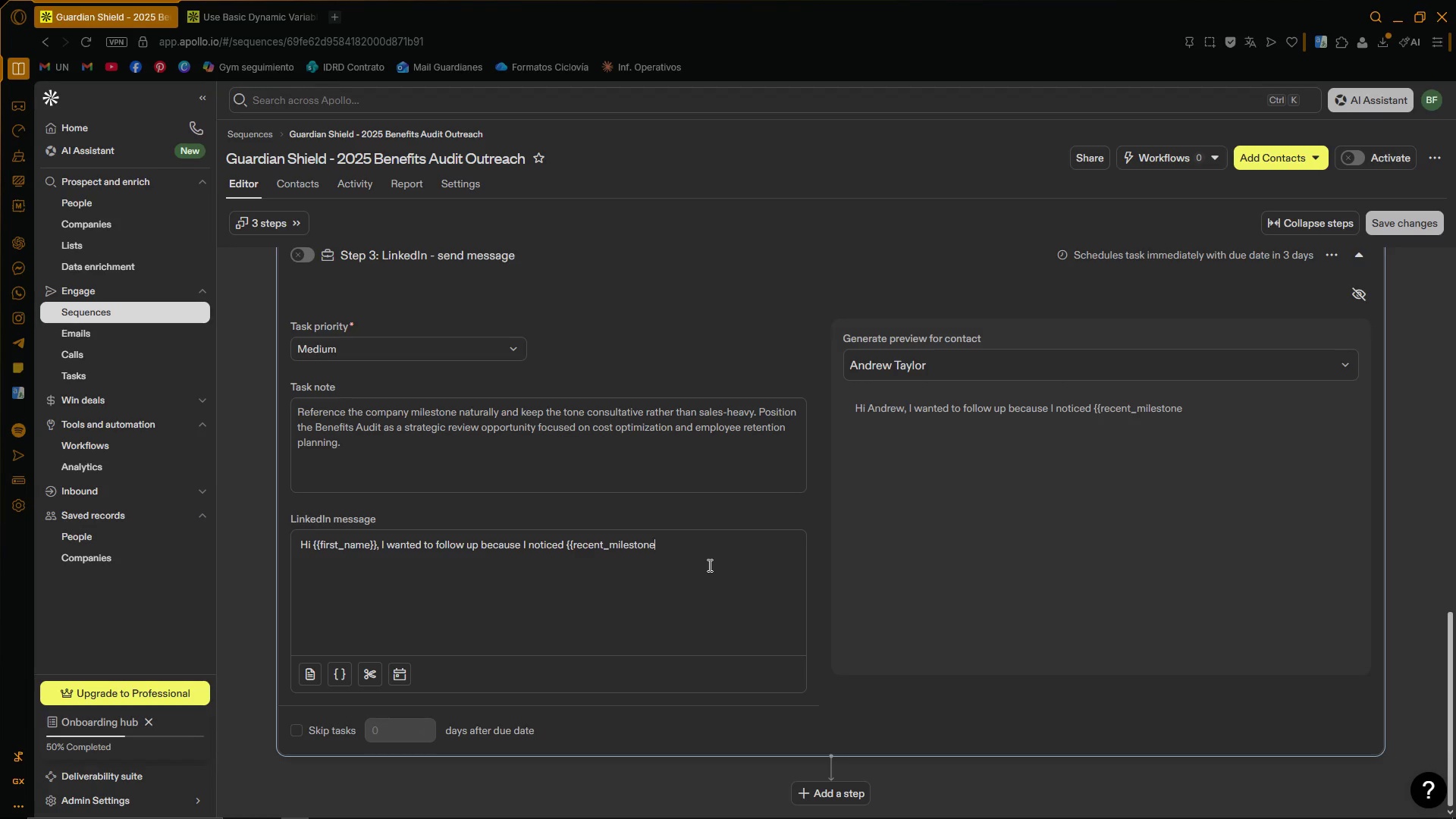 
key(Control+ControlLeft)
 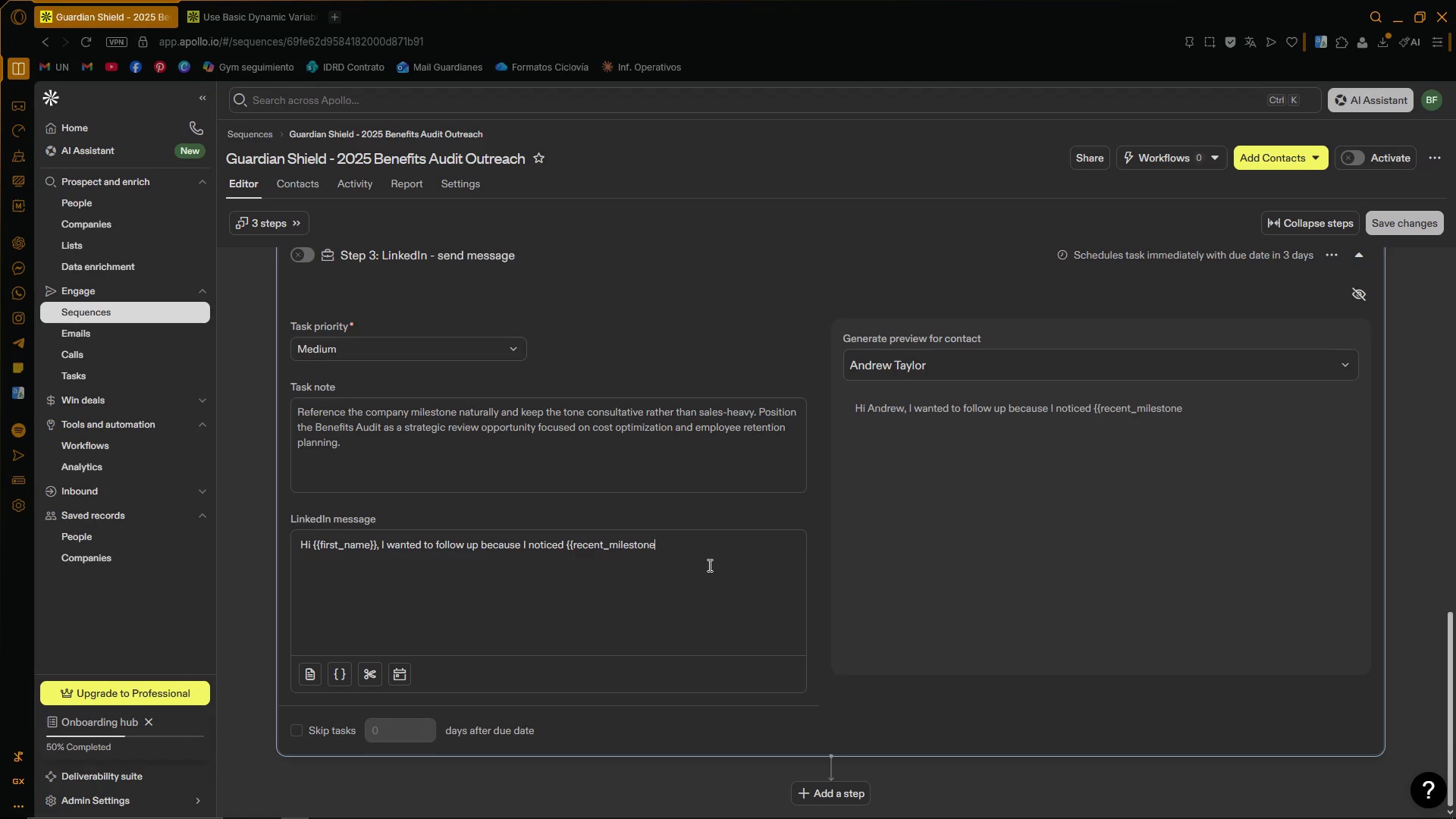 
key(Control+V)
 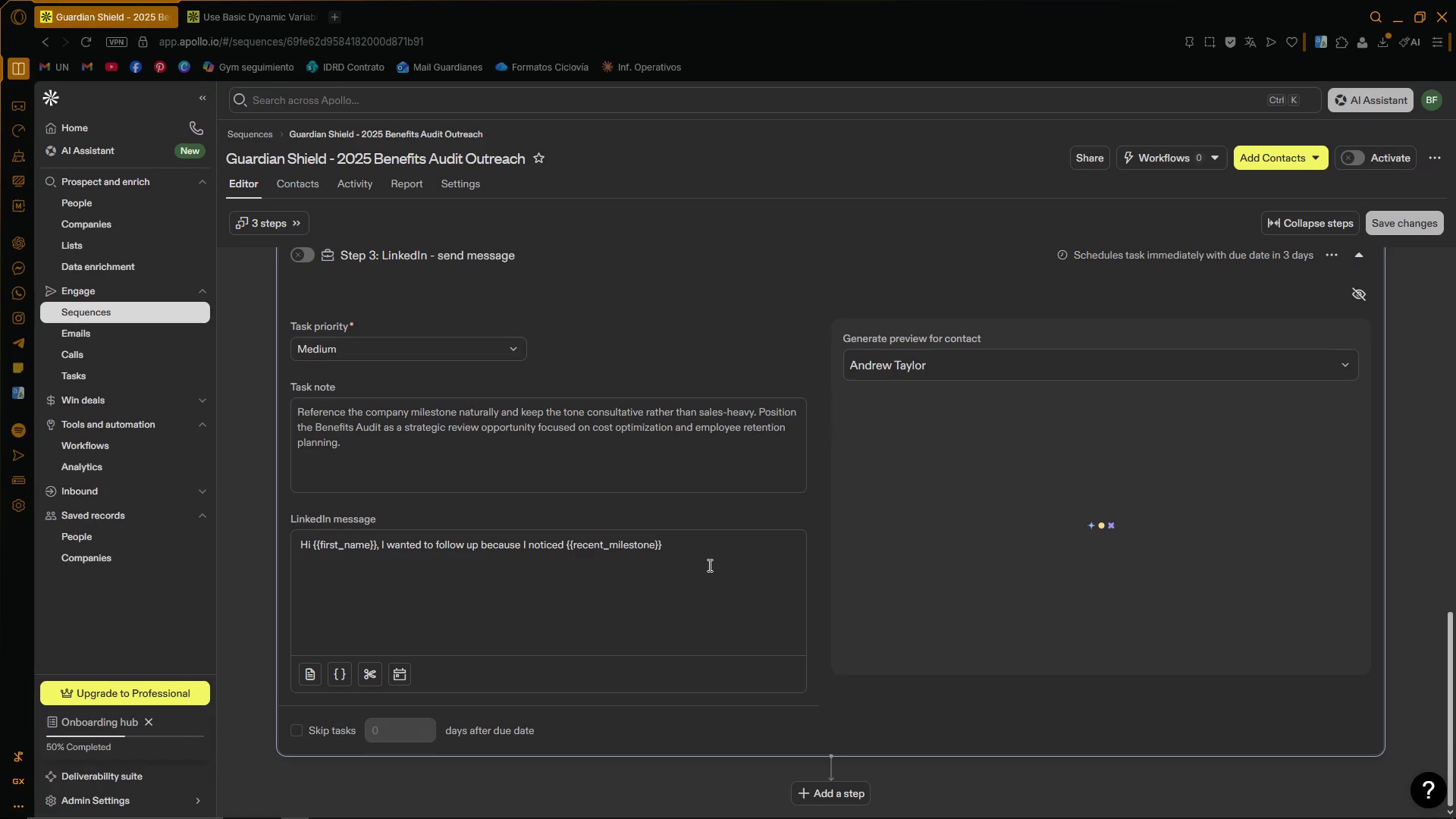 
type( at )
 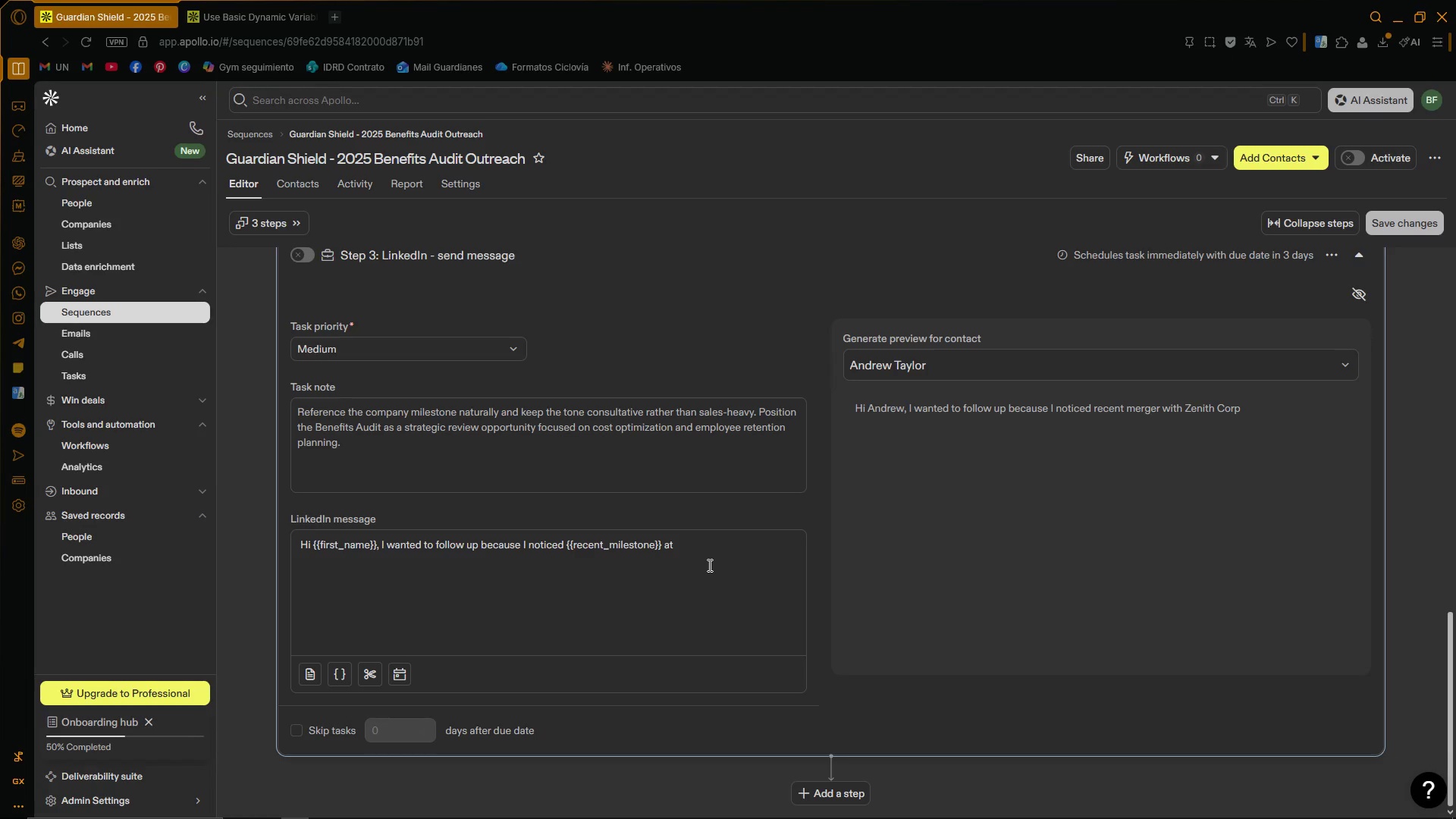 
key(Control+ControlLeft)
 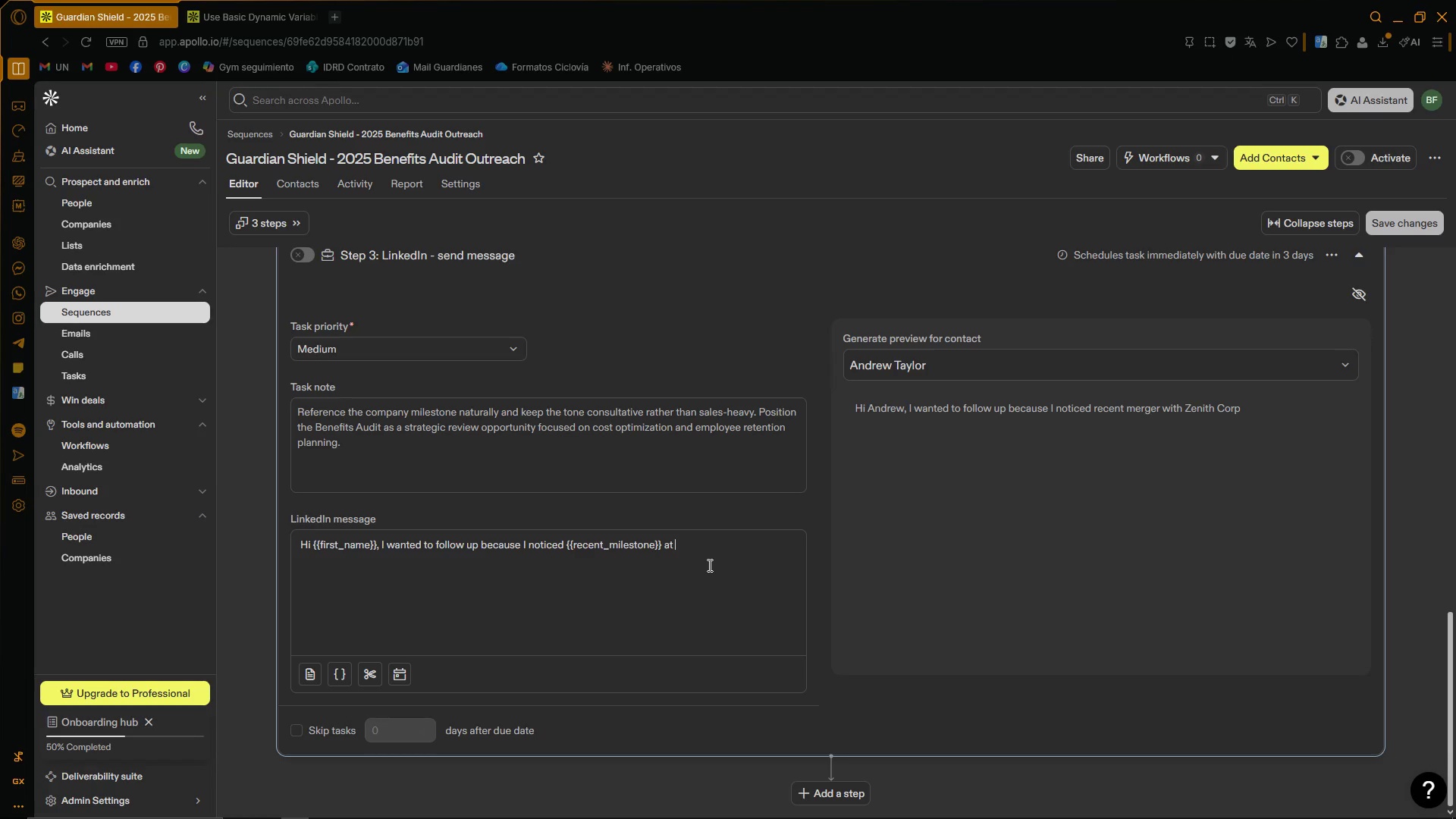 
key(Quote)
 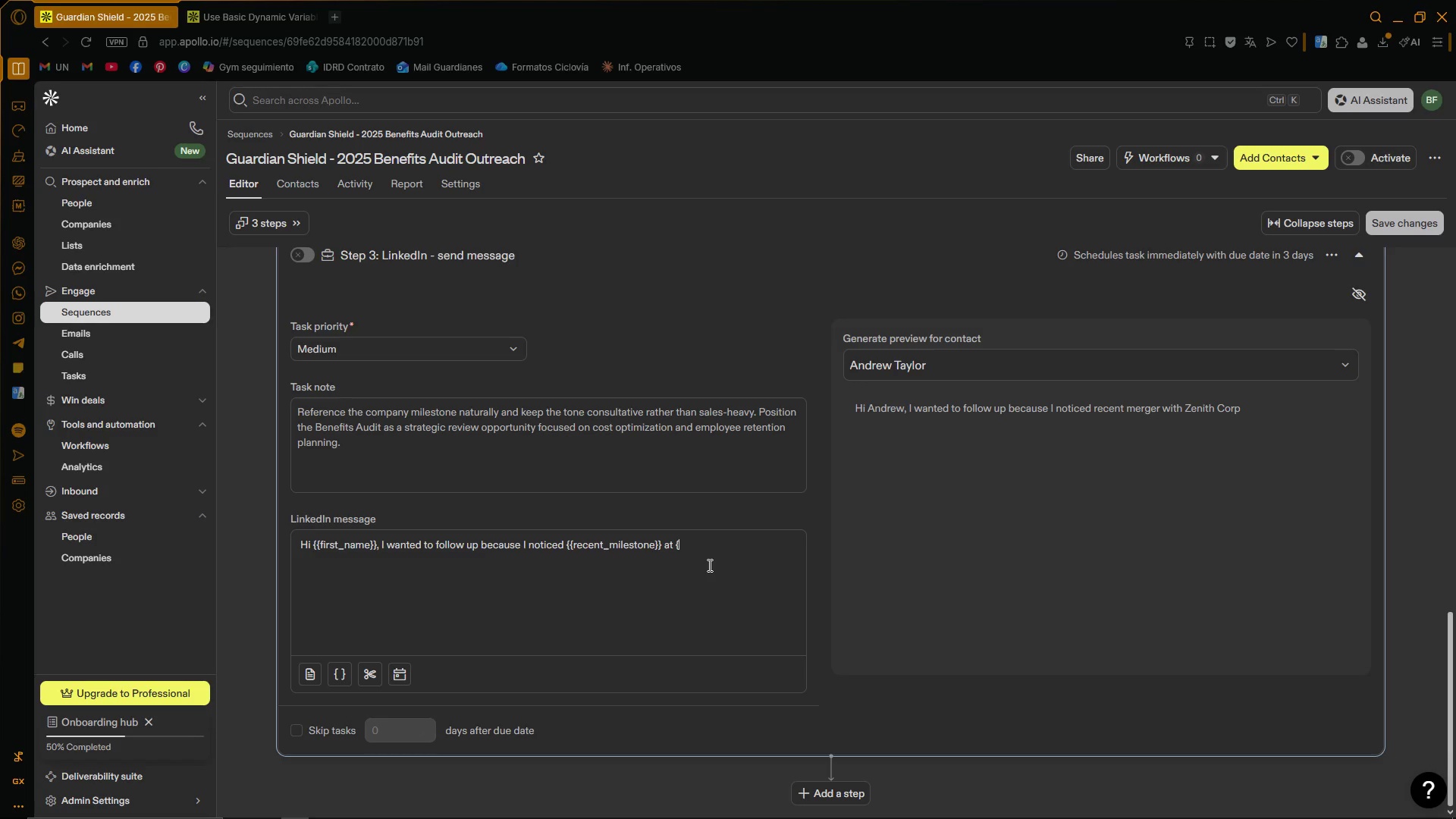 
key(Quote)
 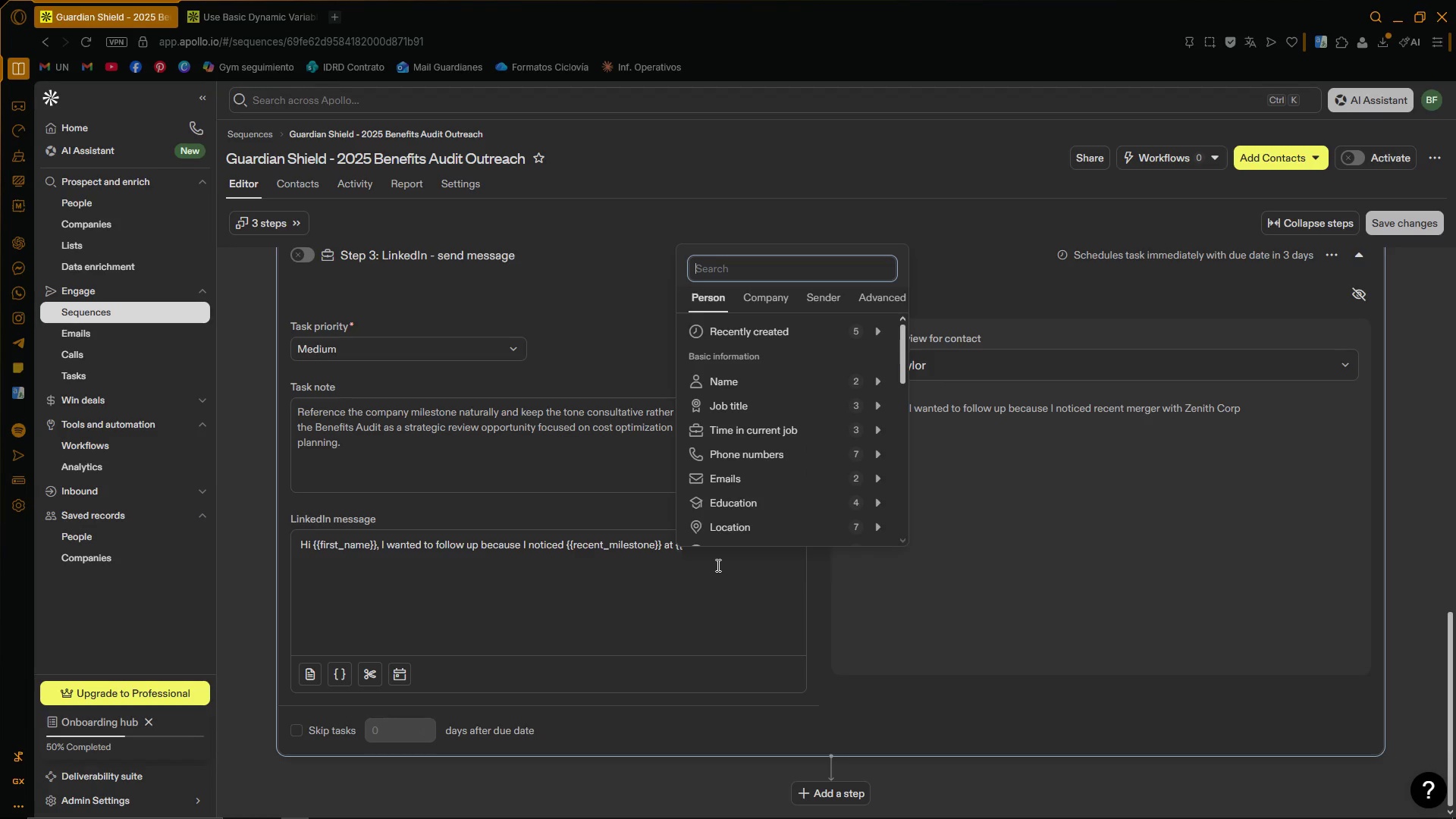 
left_click([721, 564])
 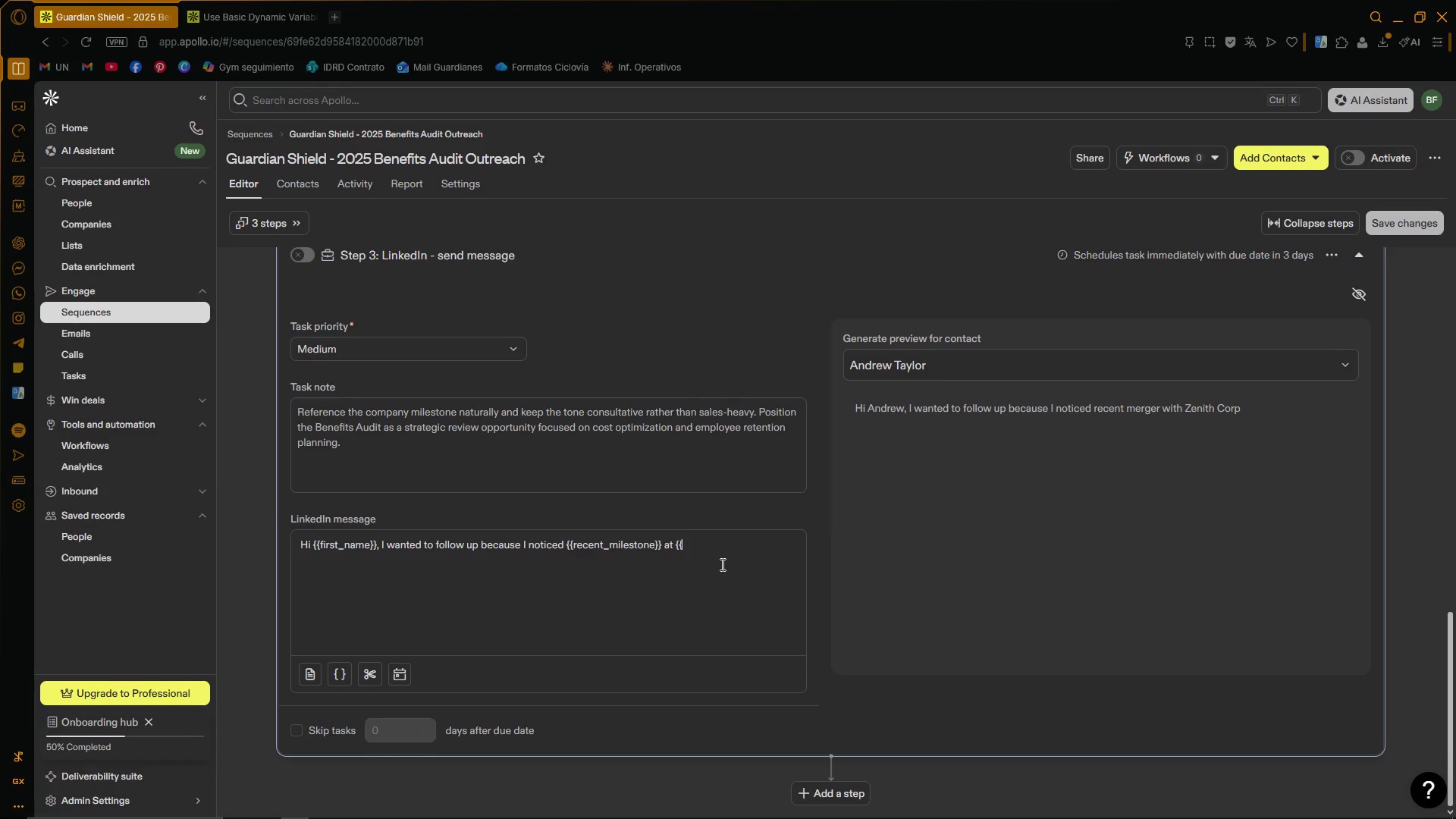 
type(compn)
key(Backspace)
type(anyt)
key(Backspace)
type(_name)
 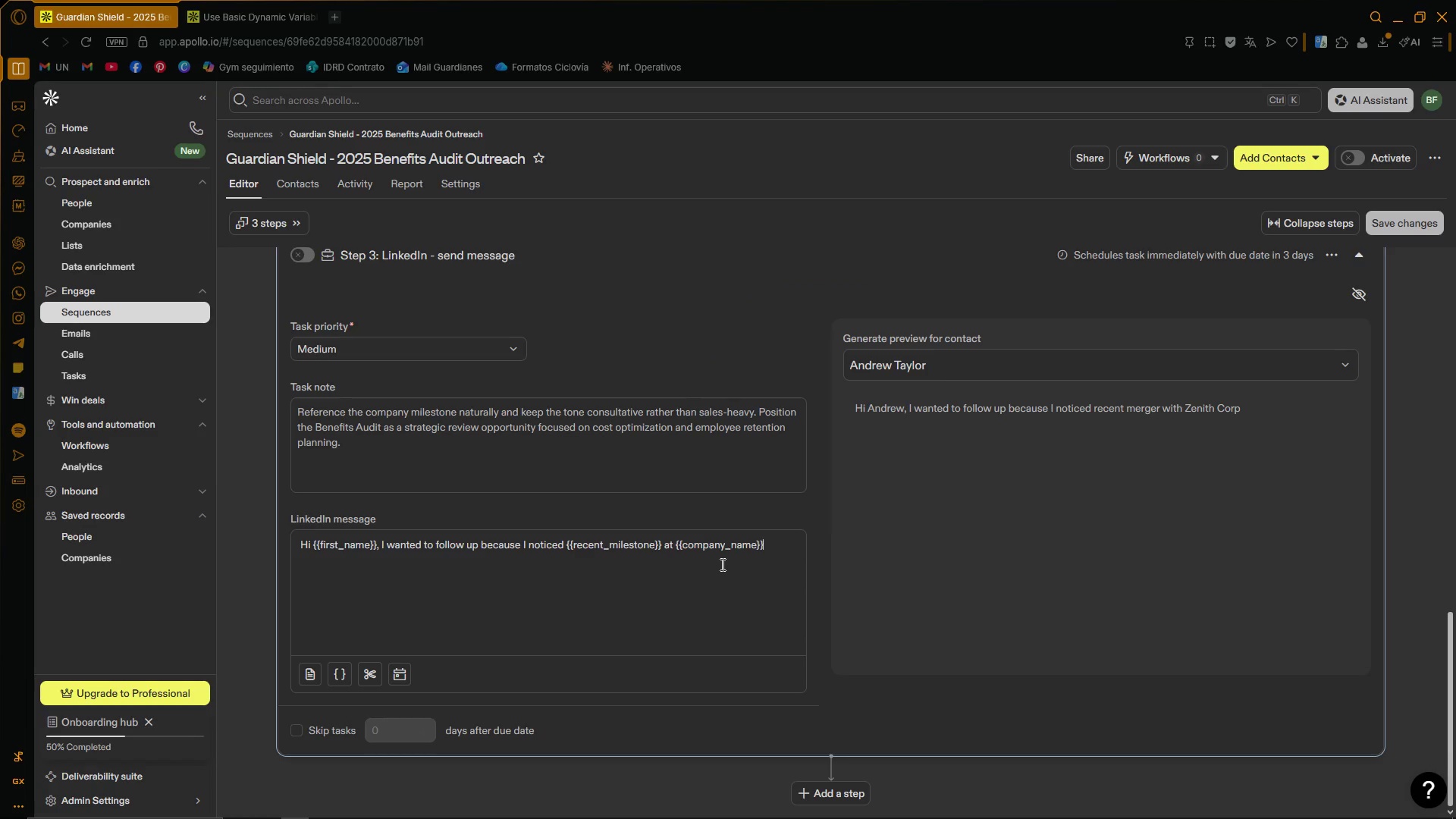 
 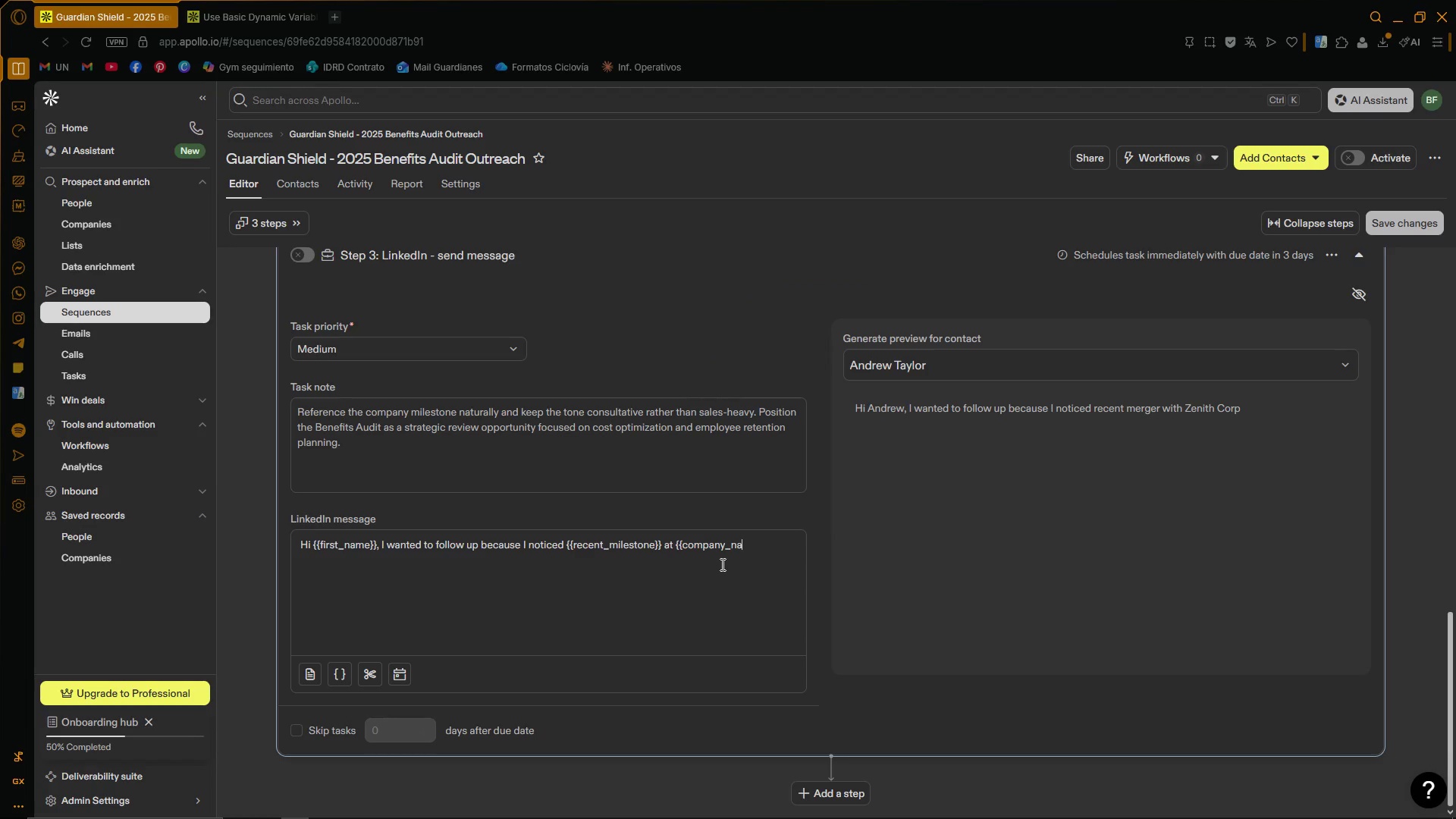 
key(Control+ControlLeft)
 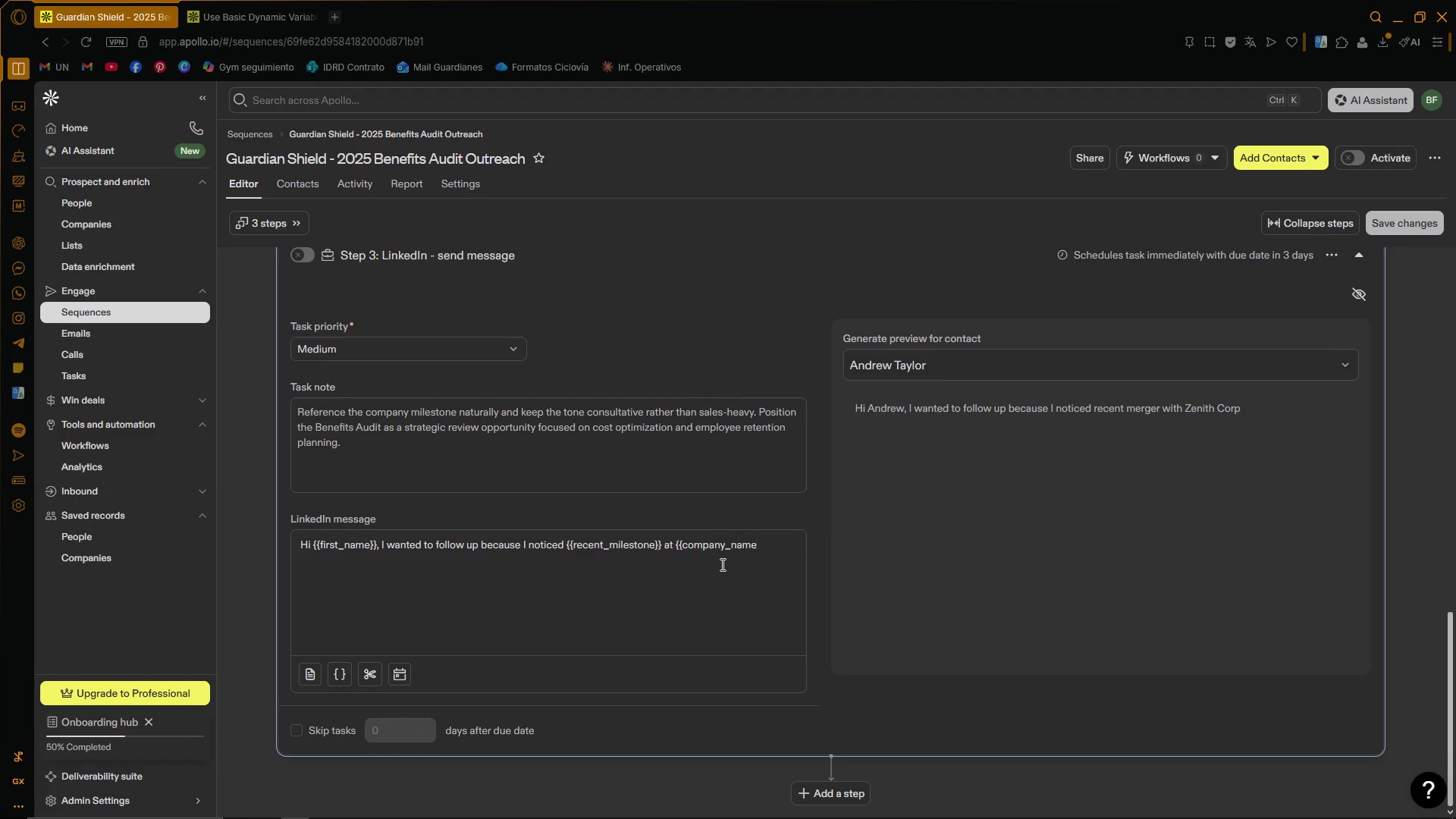 
key(Control+V)
 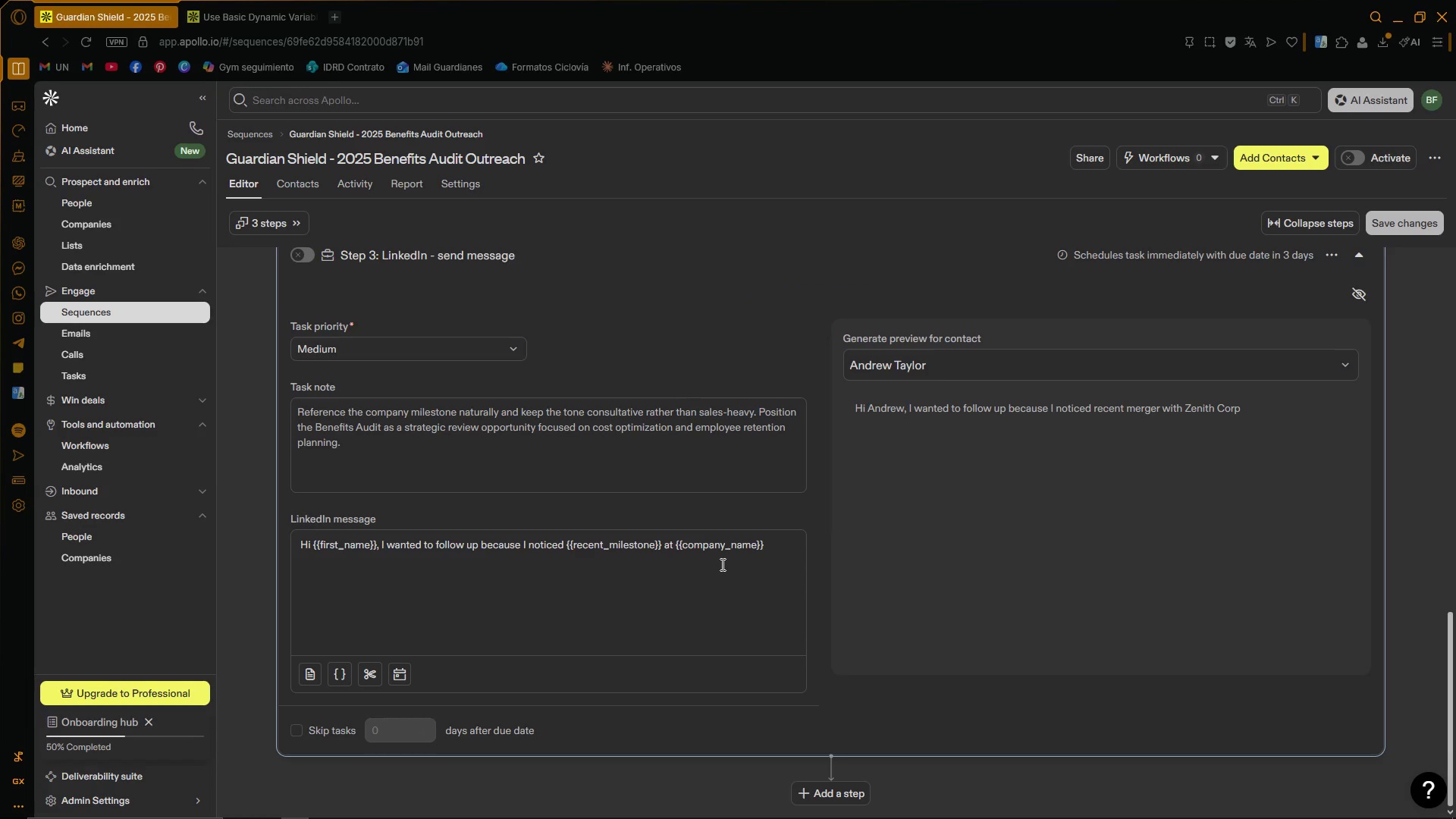 
type(. Growth period s)
key(Backspace)
key(Backspace)
type(s like these )
 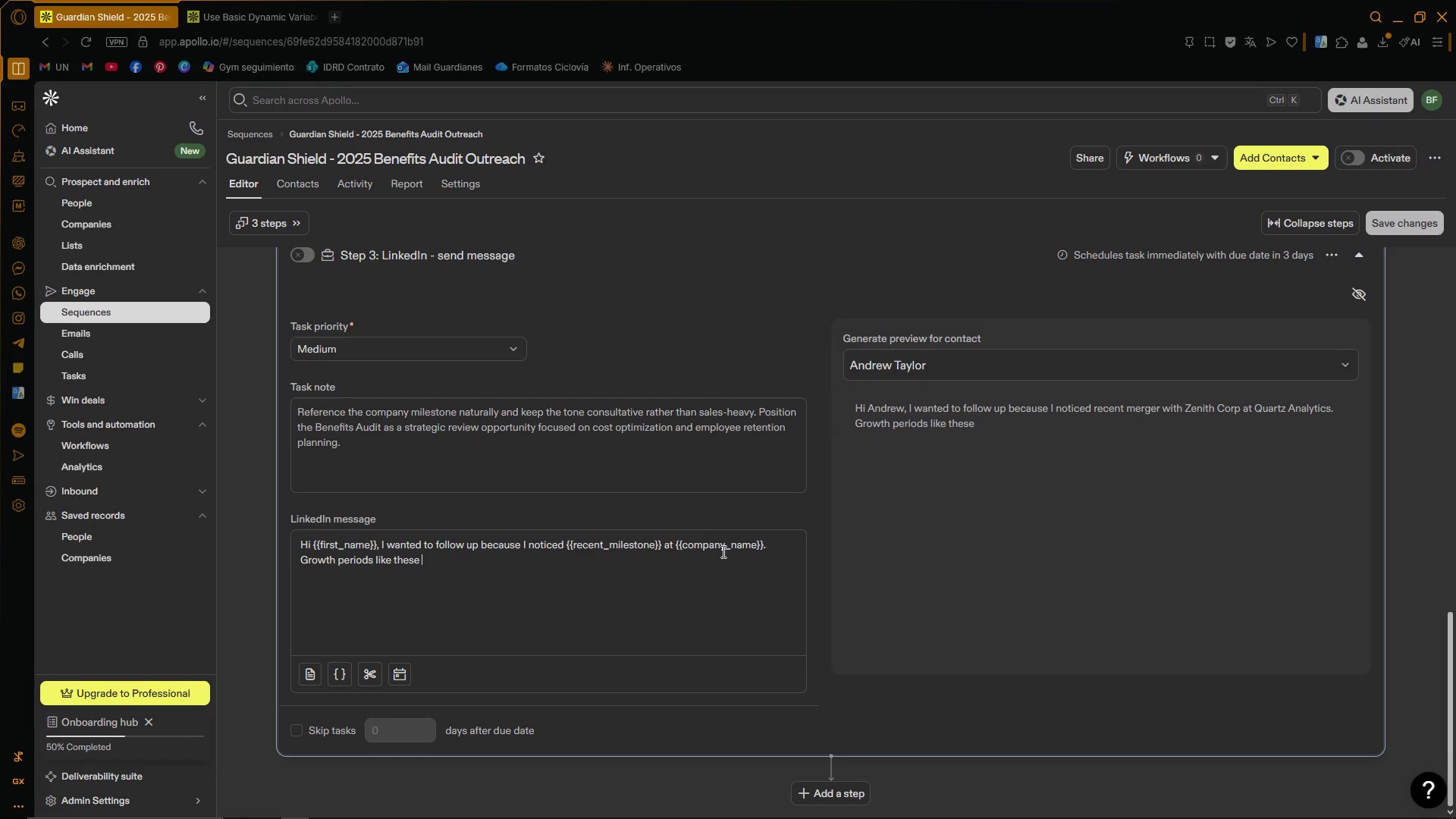 
wait(94.12)
 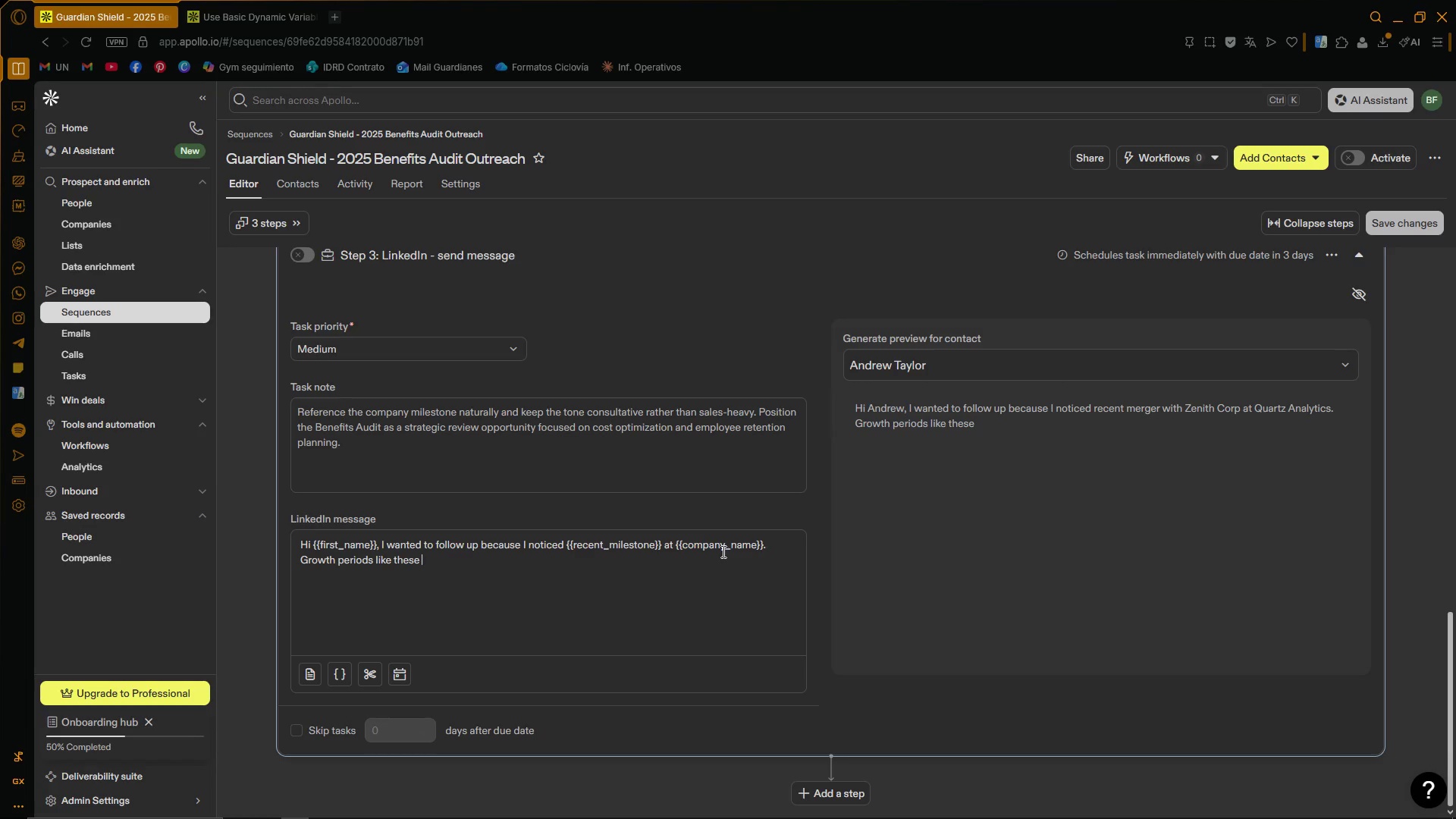 
type(often create additions)
key(Backspace)
type(al pre)
 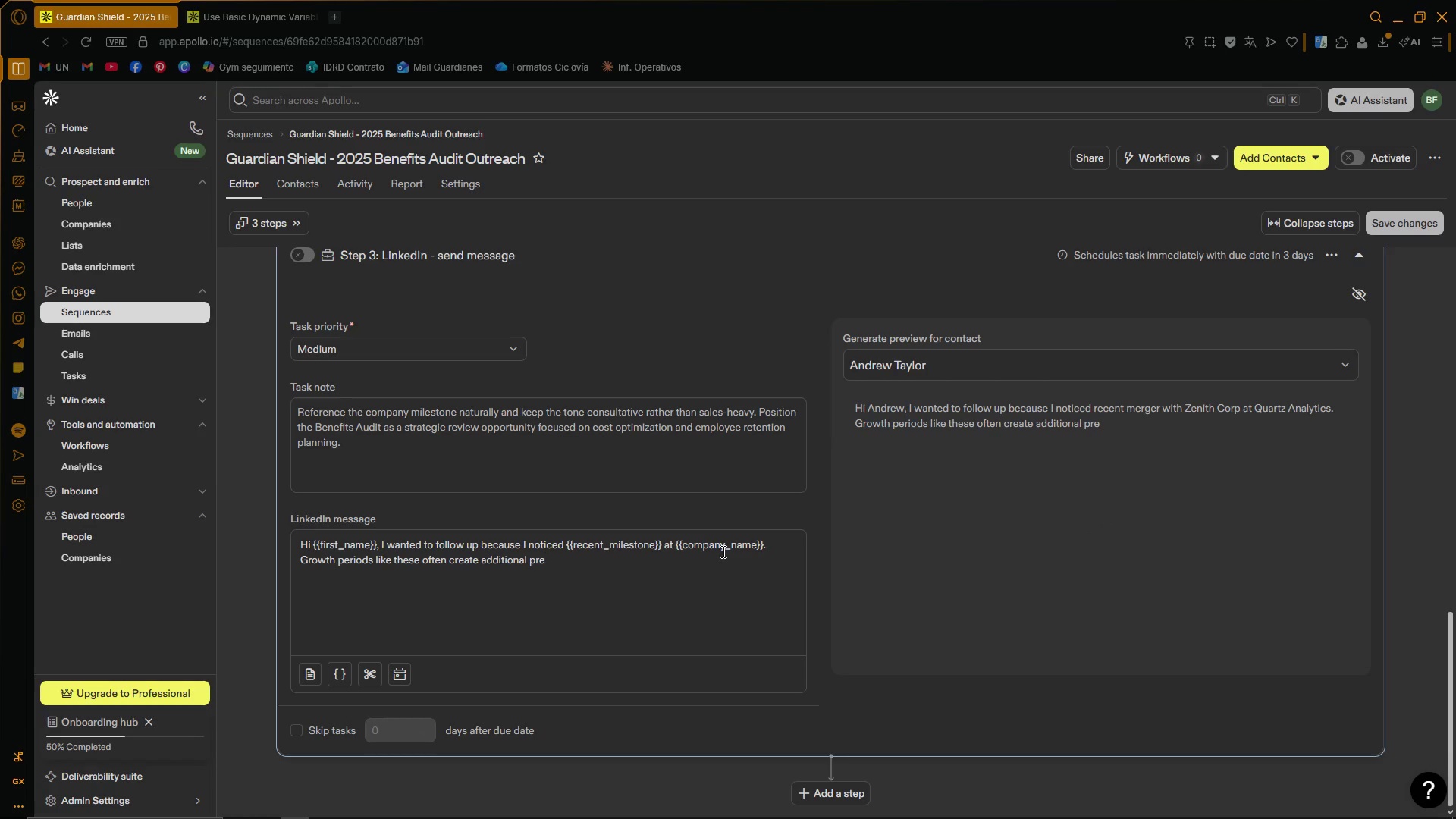 
type(ssure around benefits )
 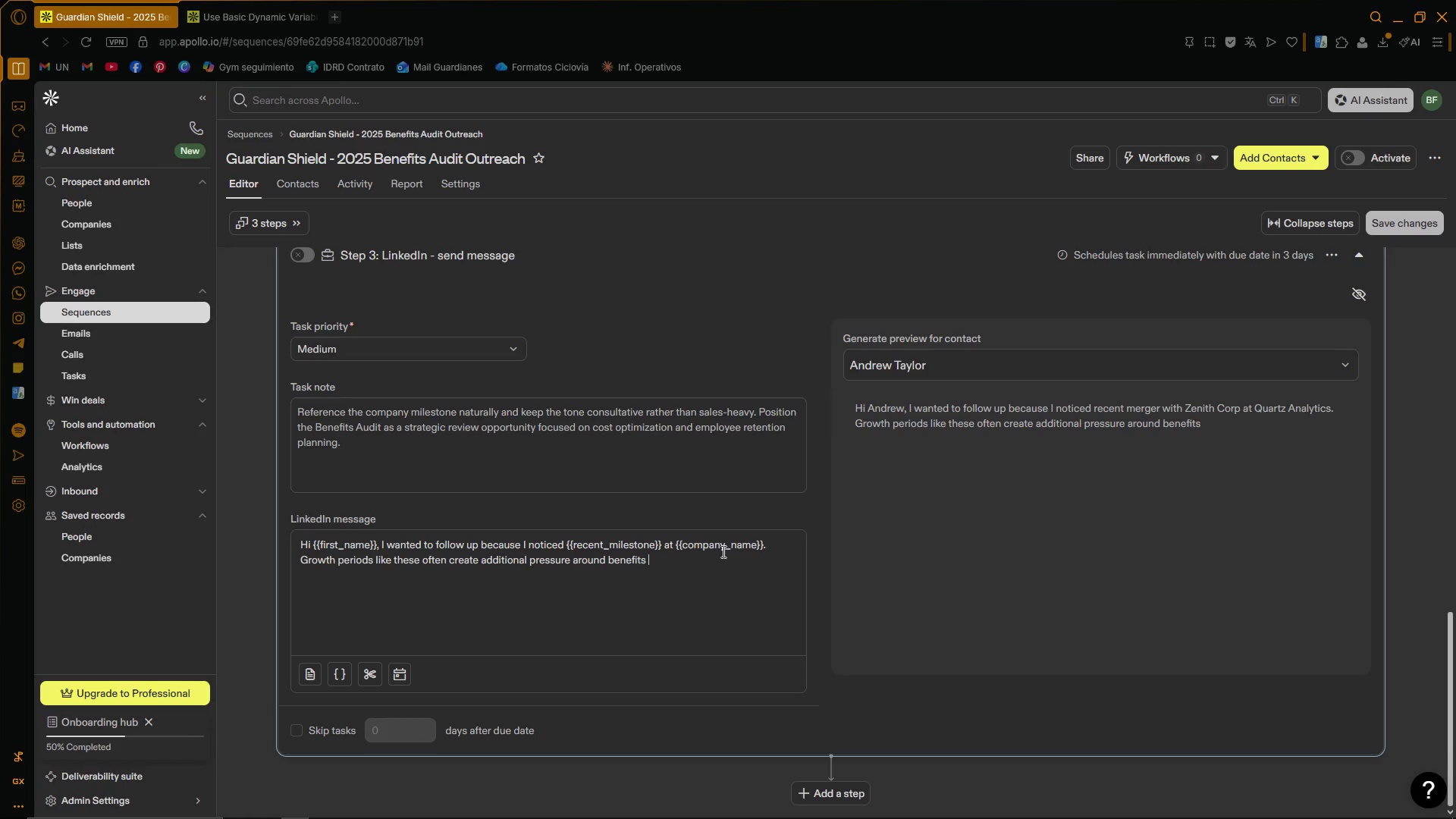 
type(planning, retention, and long-term heat)
key(Backspace)
type(lthcare cps)
key(Backspace)
key(Backspace)
type(ostos)
key(Backspace)
key(Backspace)
type(s. We[ve been helping HP)
key(Backspace)
type(R and operations teams identify opportunitu)
key(Backspace)
type(ies )
 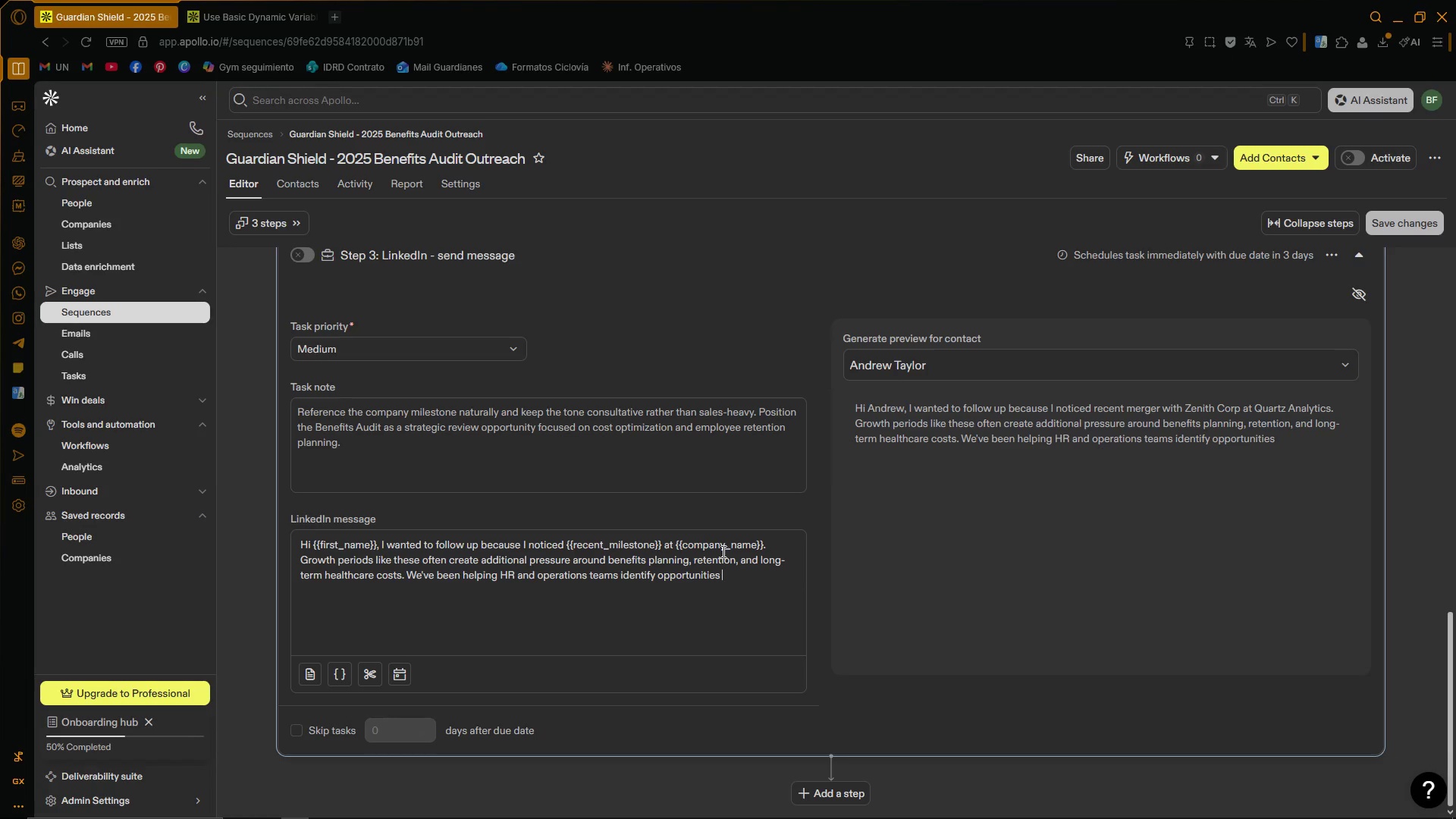 
wait(7.14)
 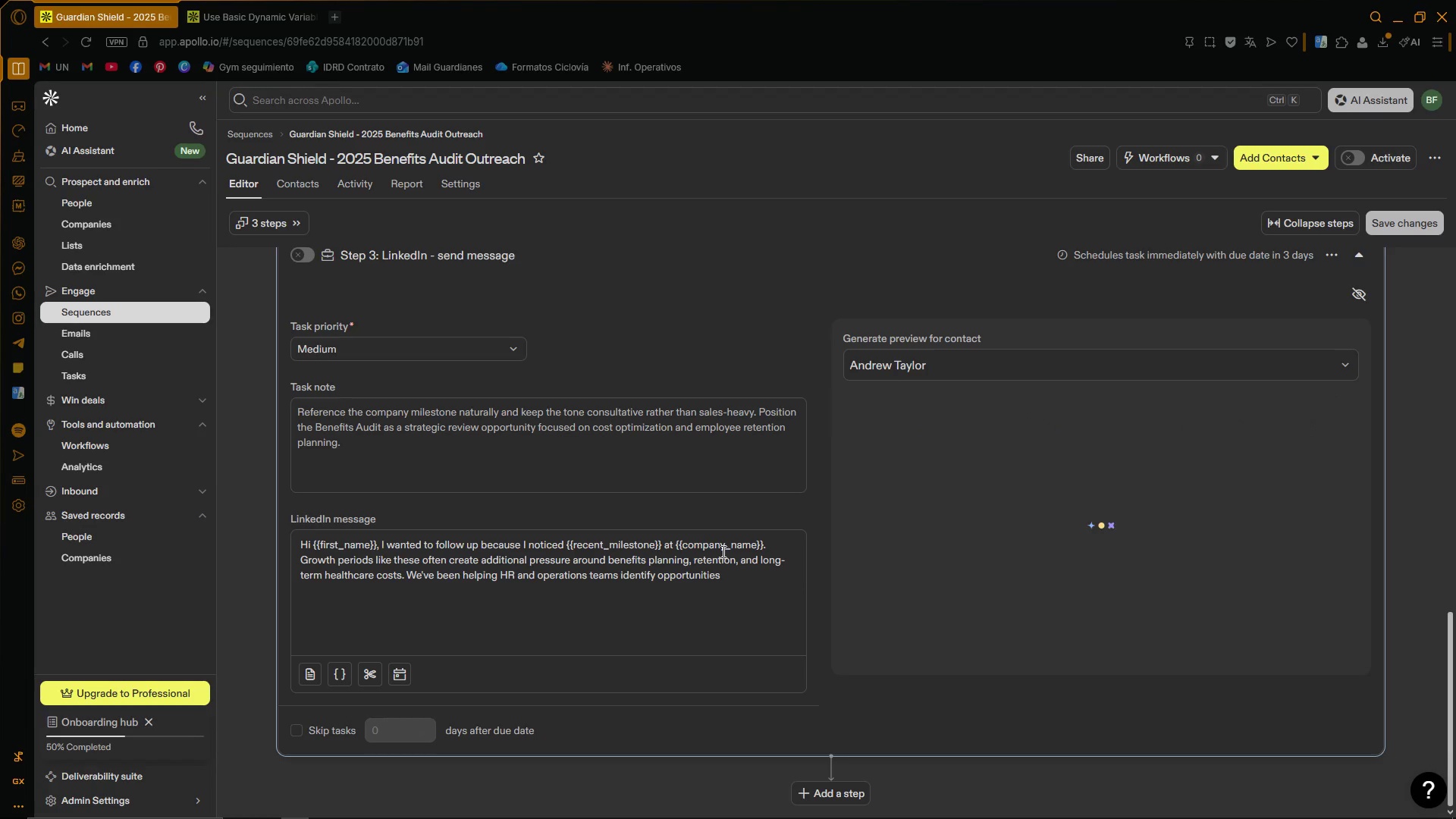 
type(to reduce premium increases ahead of 2025 renewals without reducing employee coverage )
 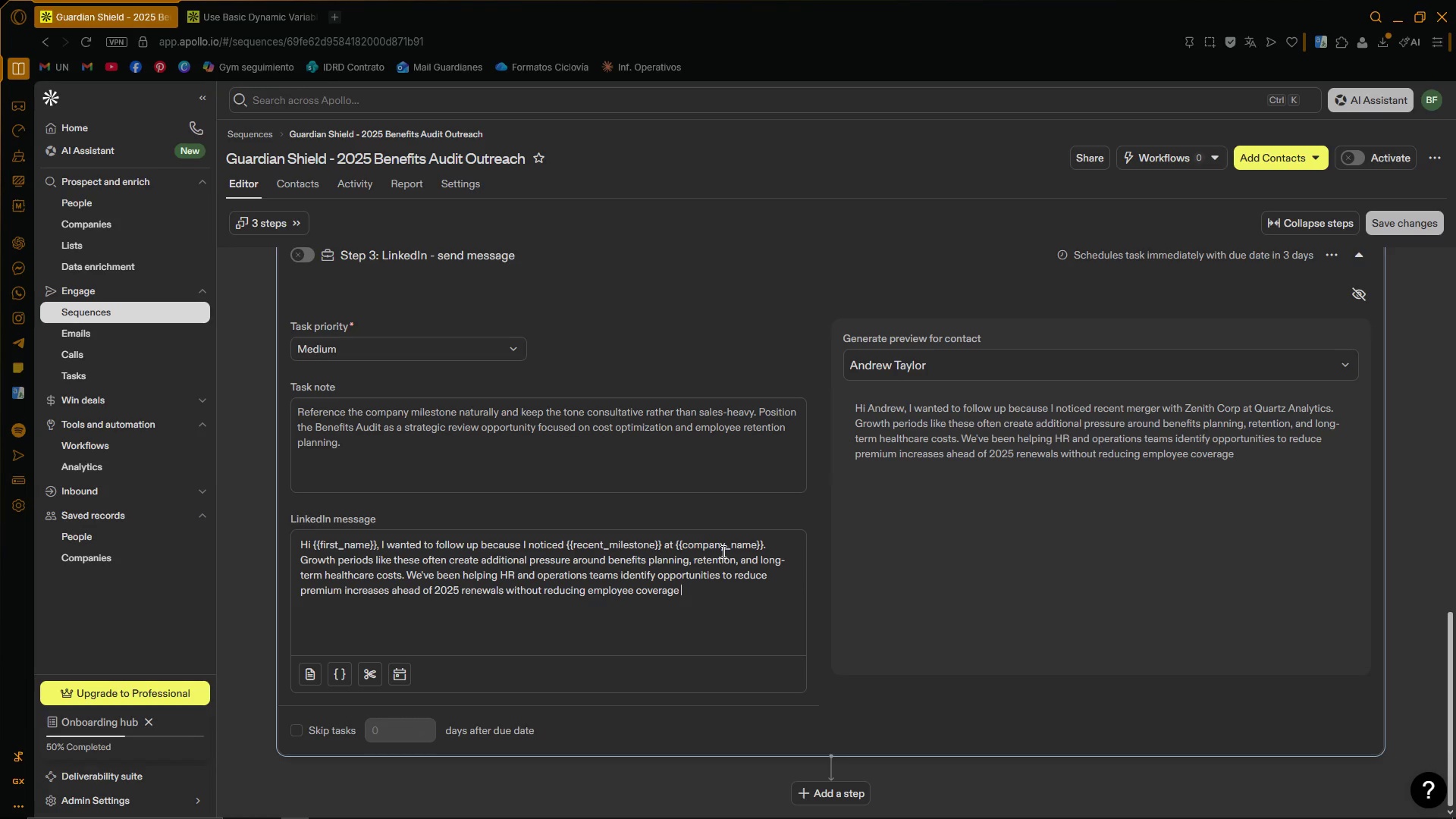 
type(quality.)
key(Backspace)
type(. Happy to share a few ideas if it would be helpful for your team.)
 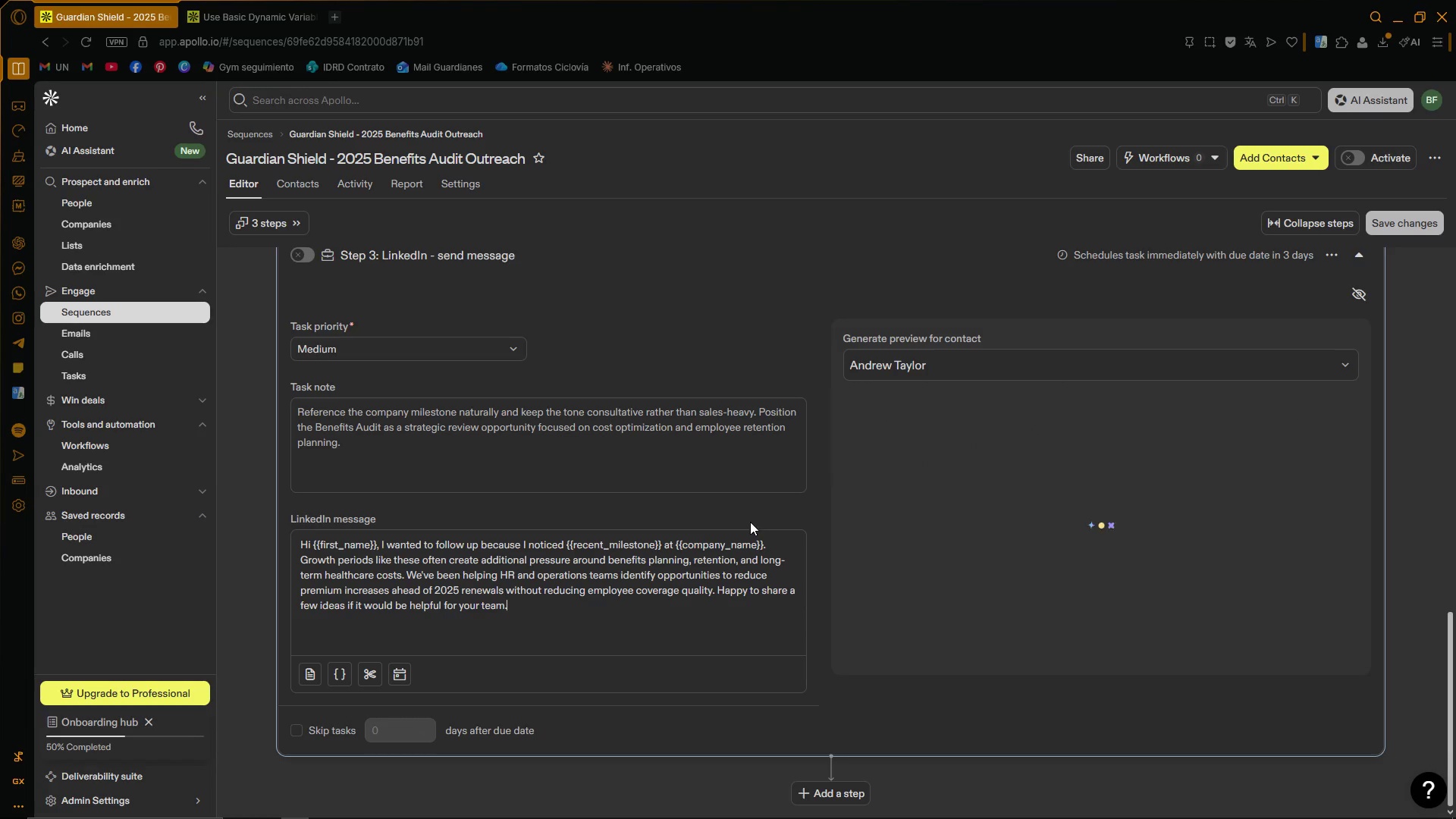 
scroll: coordinate [789, 466], scroll_direction: down, amount: 9.0
 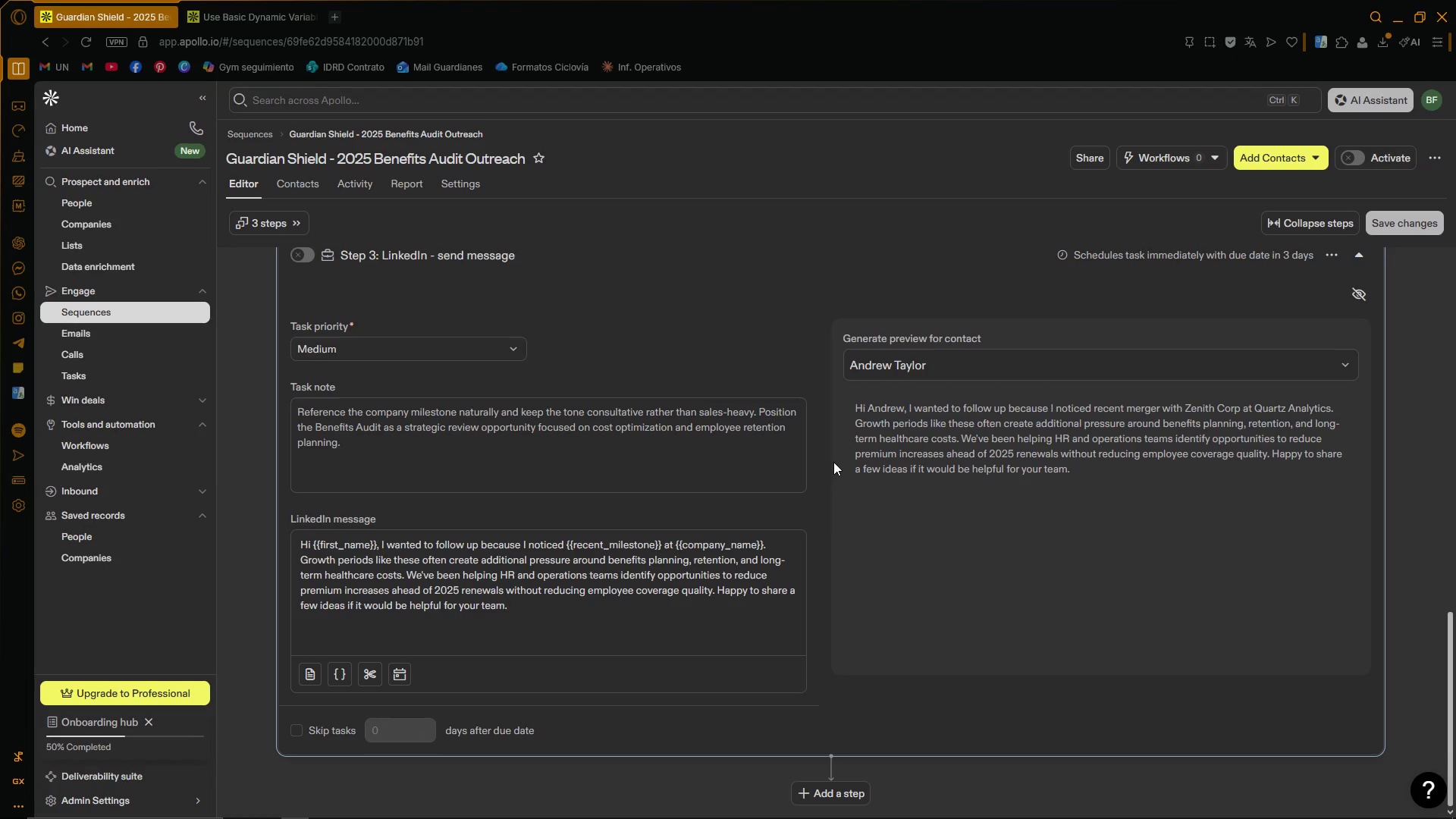 
scroll: coordinate [835, 454], scroll_direction: up, amount: 2.0
 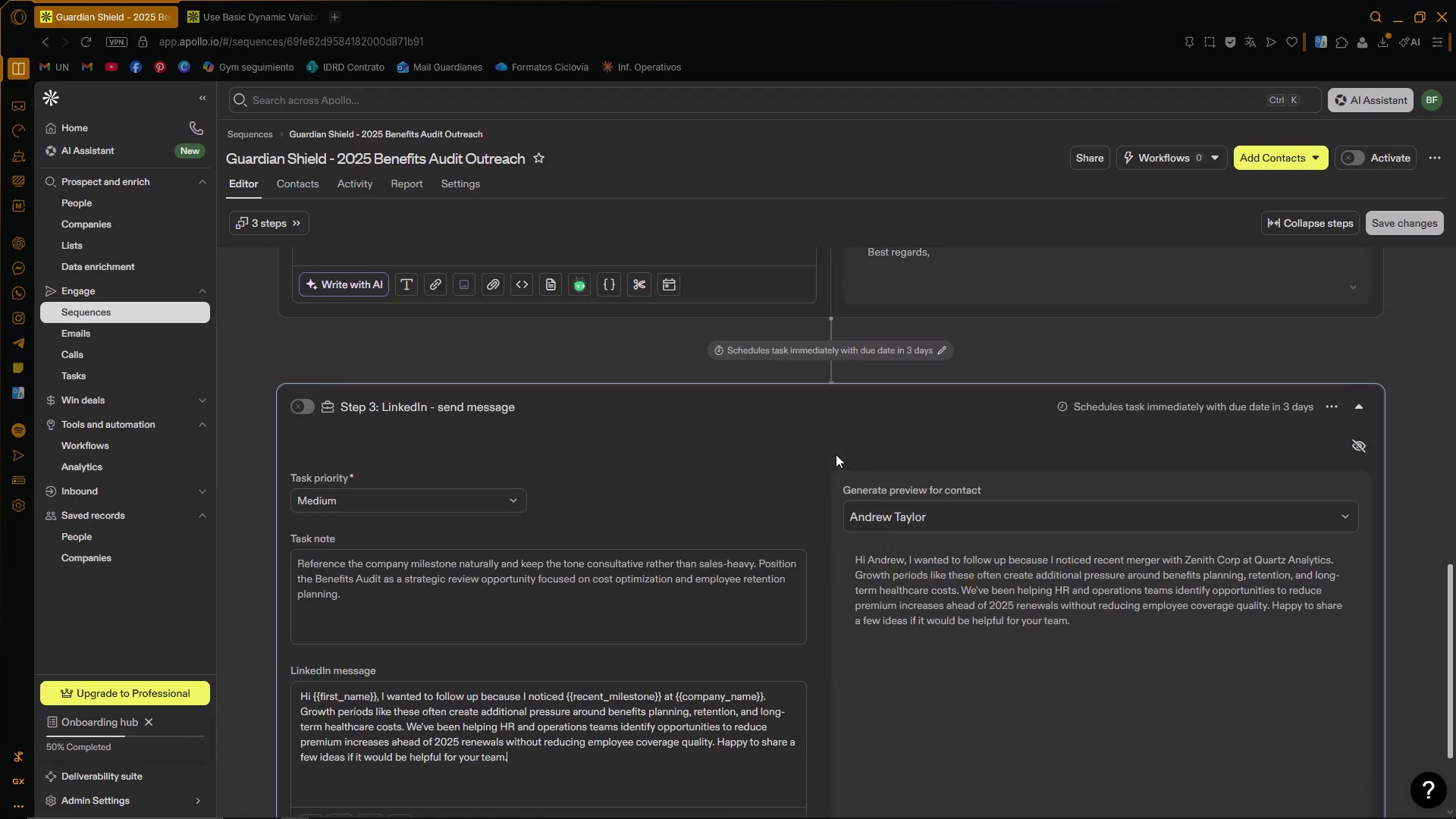 
scroll: coordinate [836, 454], scroll_direction: down, amount: 2.0
 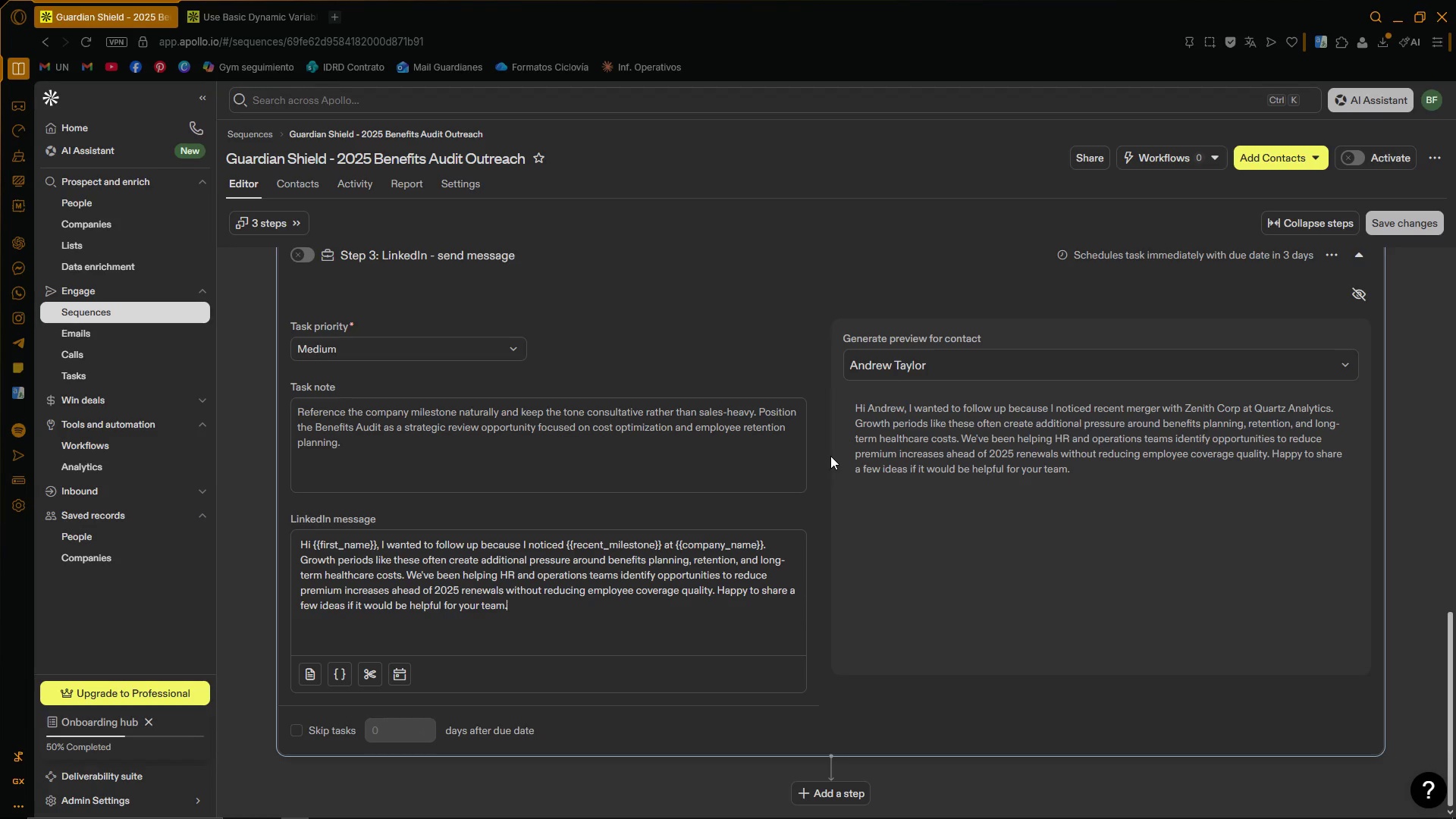 
wait(22.33)
 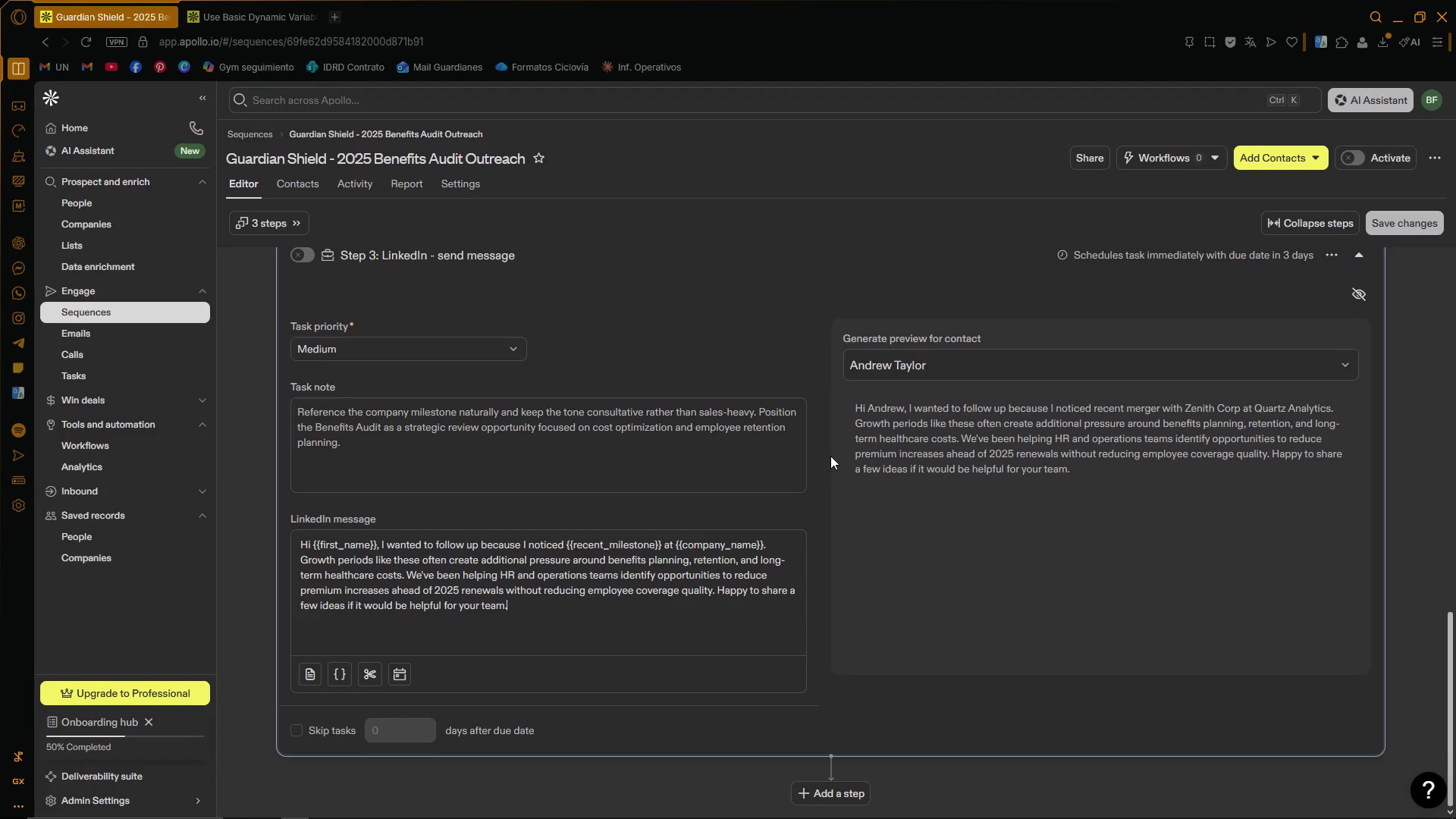 
left_click([890, 641])
 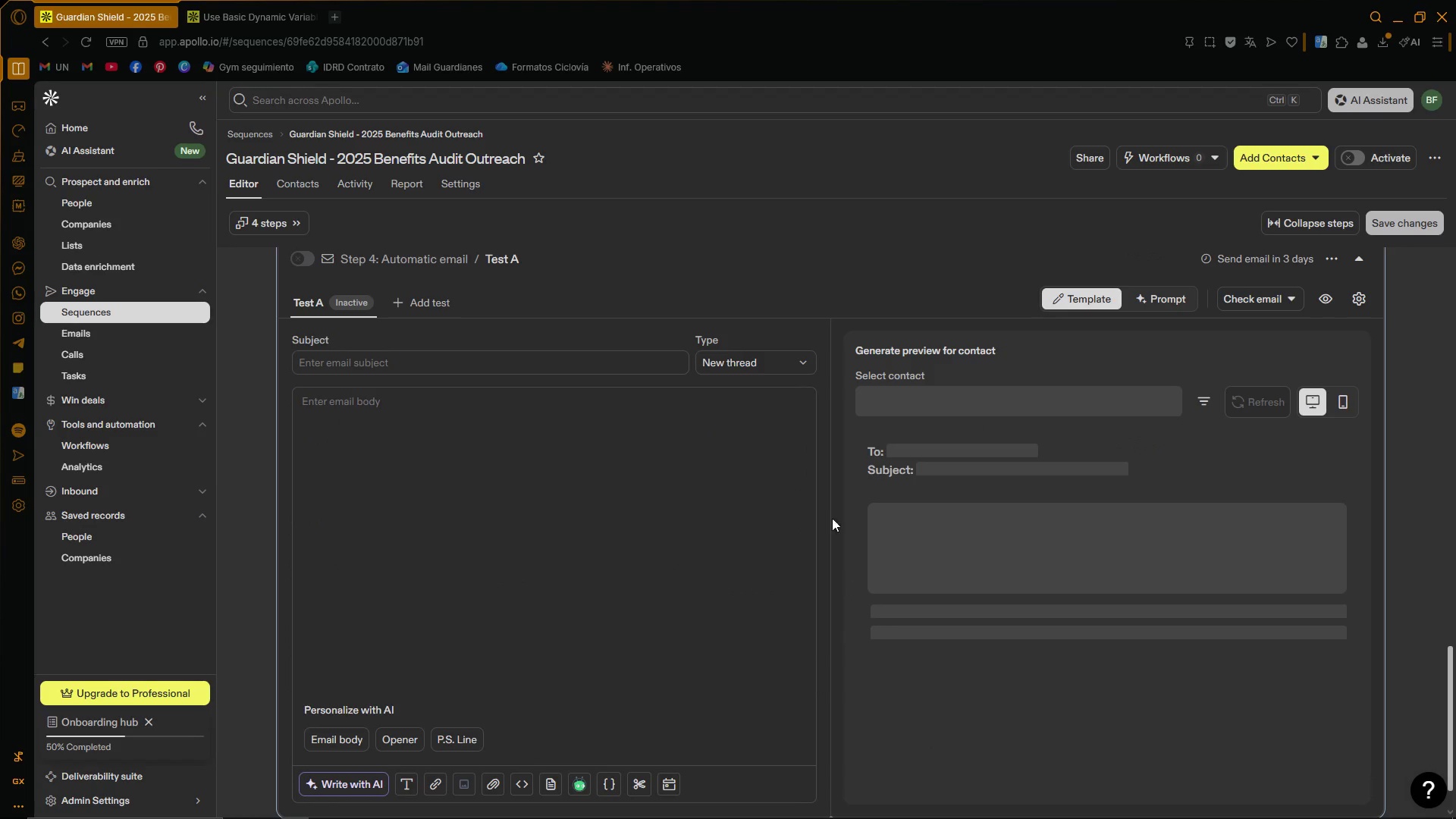 
scroll: coordinate [831, 500], scroll_direction: none, amount: 0.0
 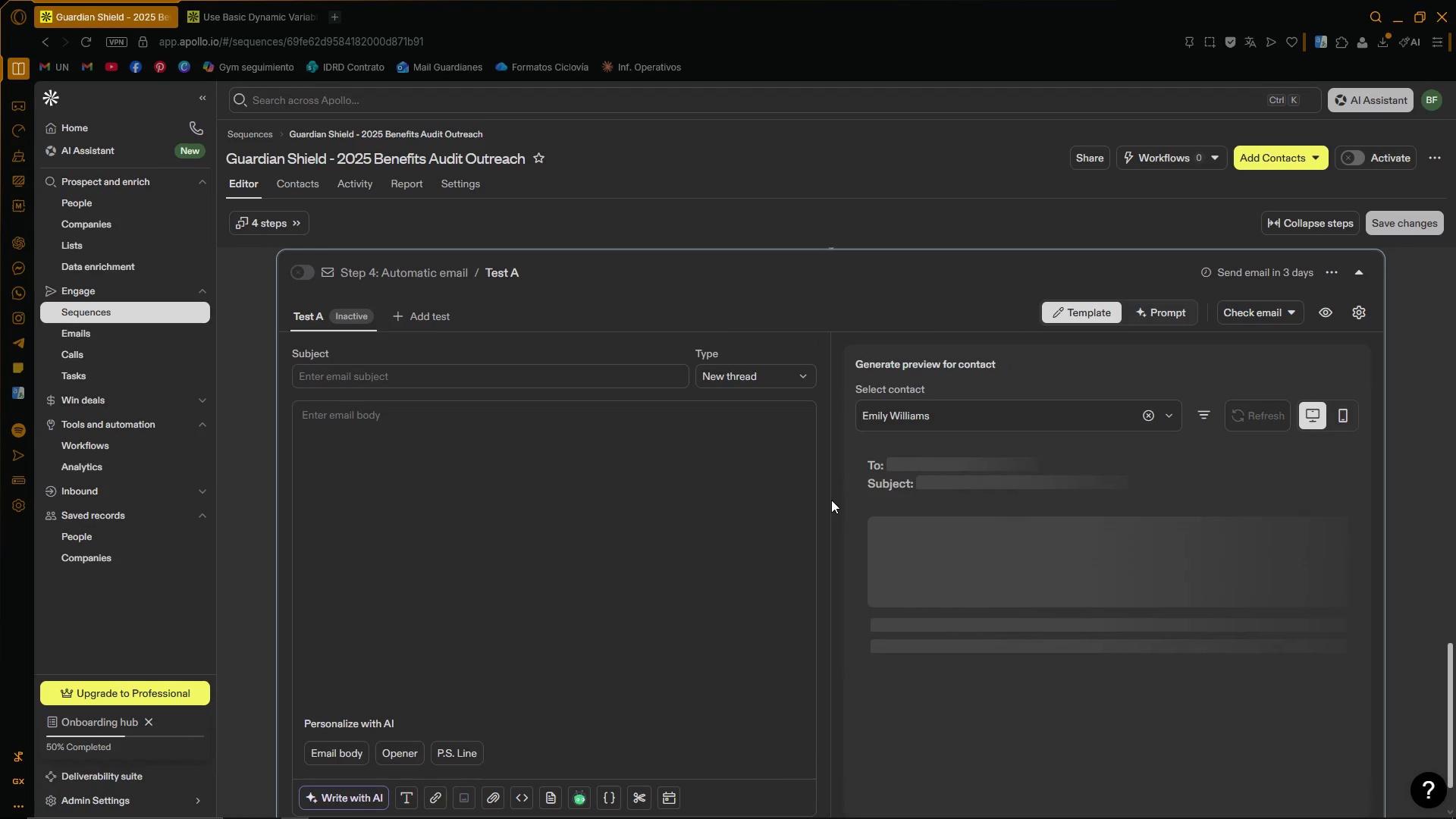 
scroll: coordinate [833, 494], scroll_direction: up, amount: 2.0